 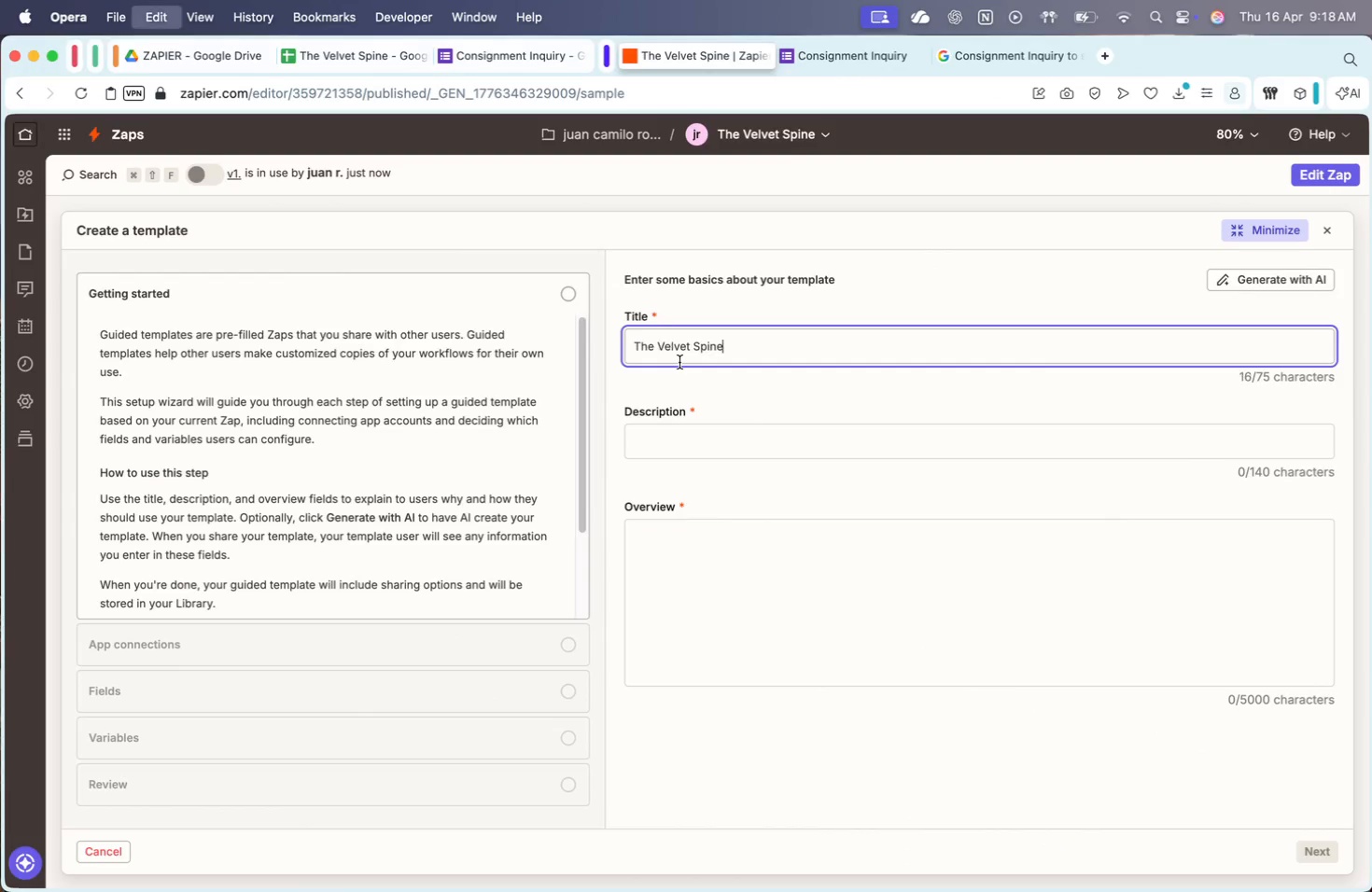 
key(Meta+V)
 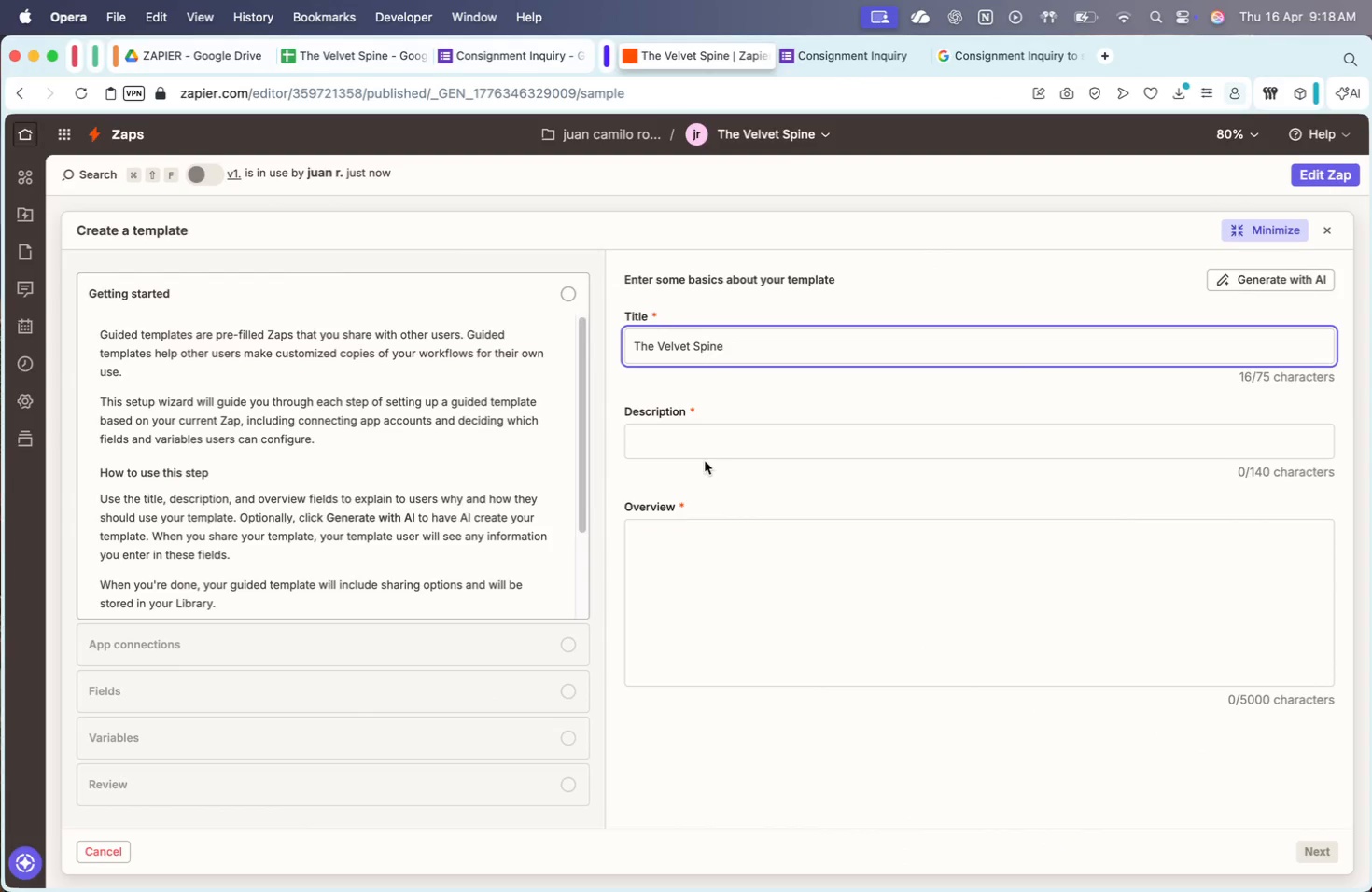 
left_click([702, 453])
 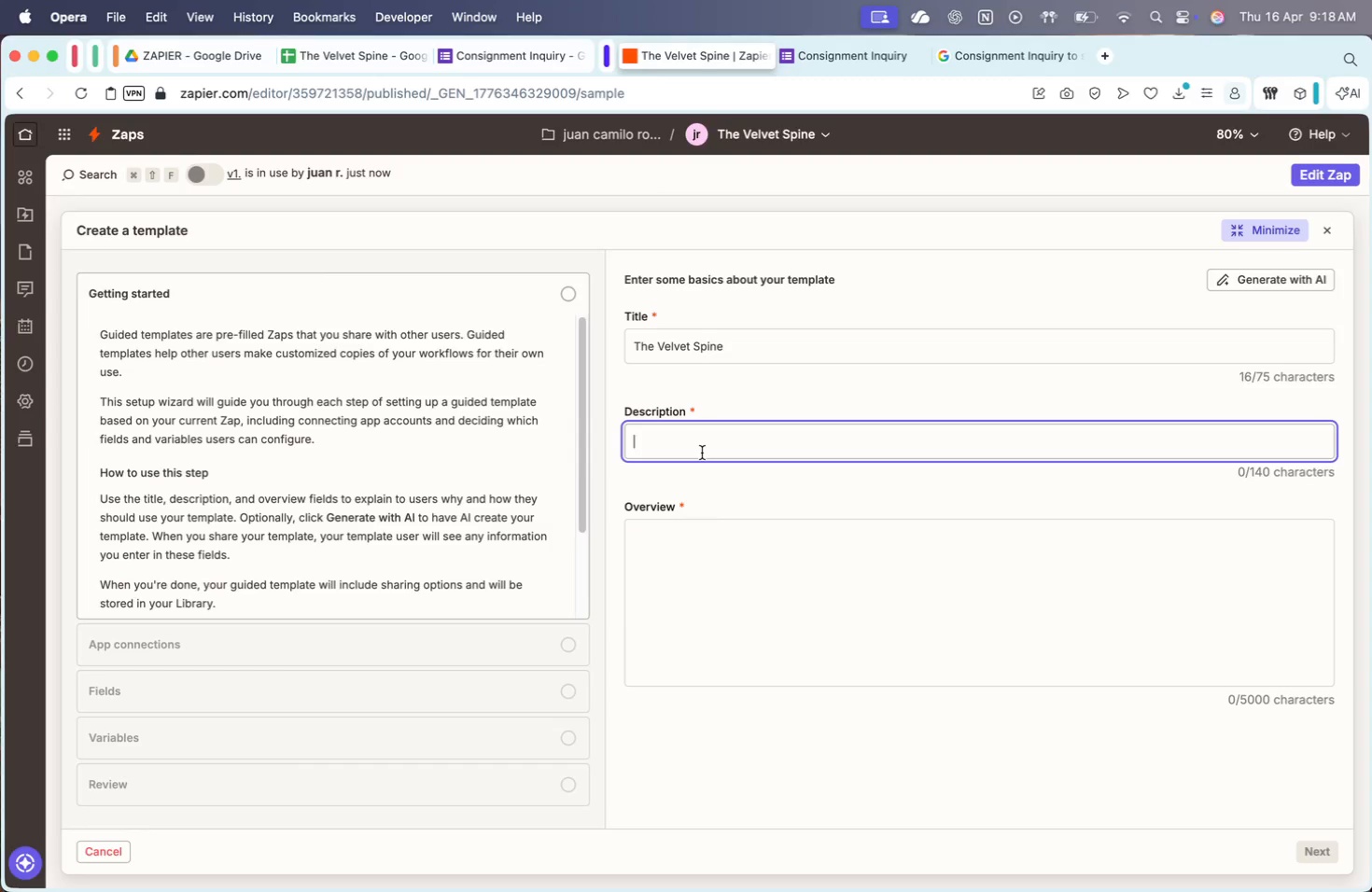 
wait(22.22)
 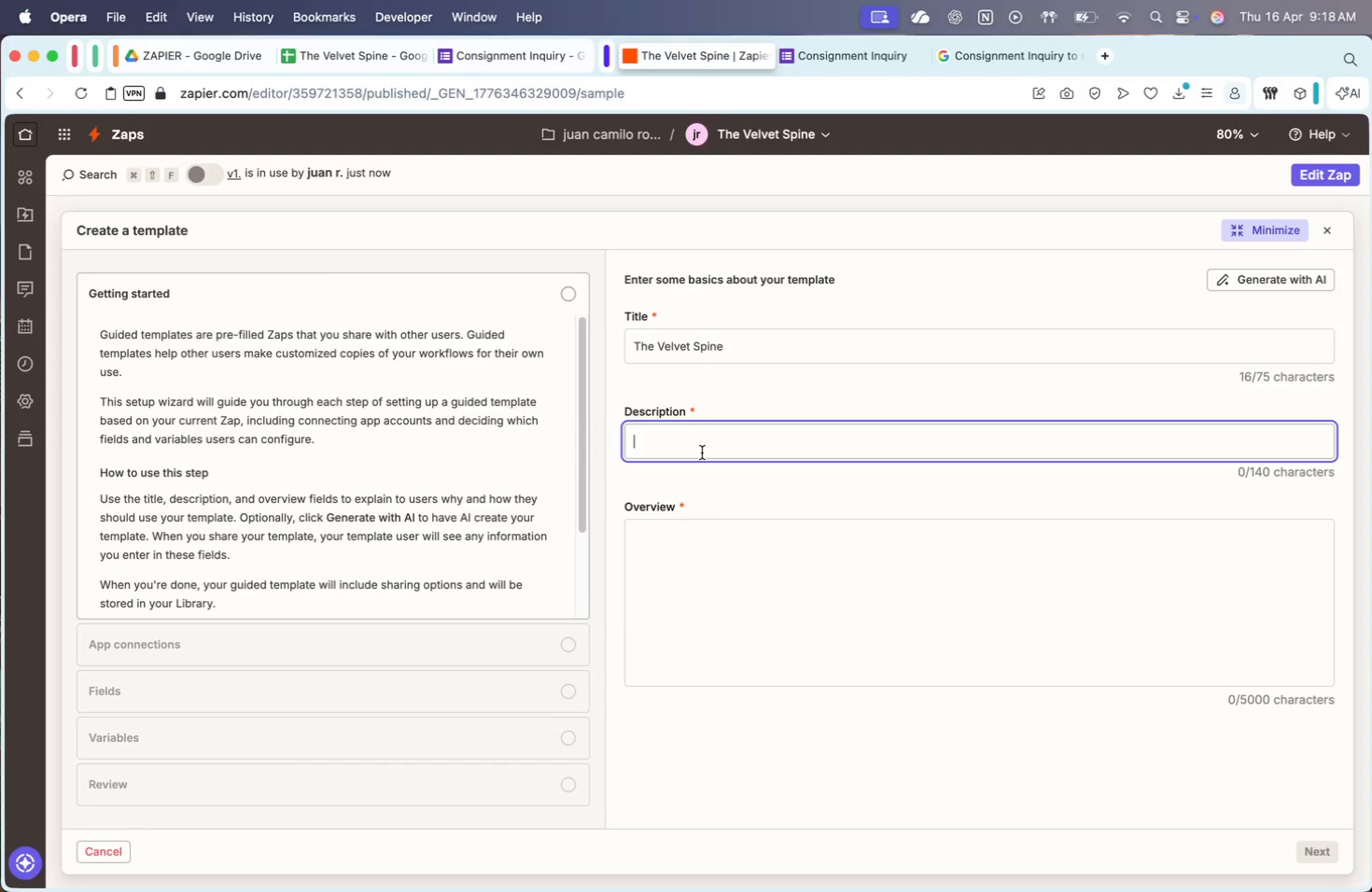 
type(Takes a forms inout =)
key(Backspace)
key(Backspace)
key(Backspace)
key(Backspace)
key(Backspace)
type(put, formats dates, vsalu)
key(Backspace)
key(Backspace)
key(Backspace)
type(al)
key(Backspace)
key(Backspace)
key(Backspace)
key(Backspace)
key(Backspace)
key(Backspace)
type( and value, addes )
key(Backspace)
key(Backspace)
key(Backspace)
type(s ec)
key(Backspace)
key(Backspace)
key(Backspace)
key(Backspace)
key(Backspace)
key(Backspace)
key(Backspace)
type(adds new row to G-sheets)
 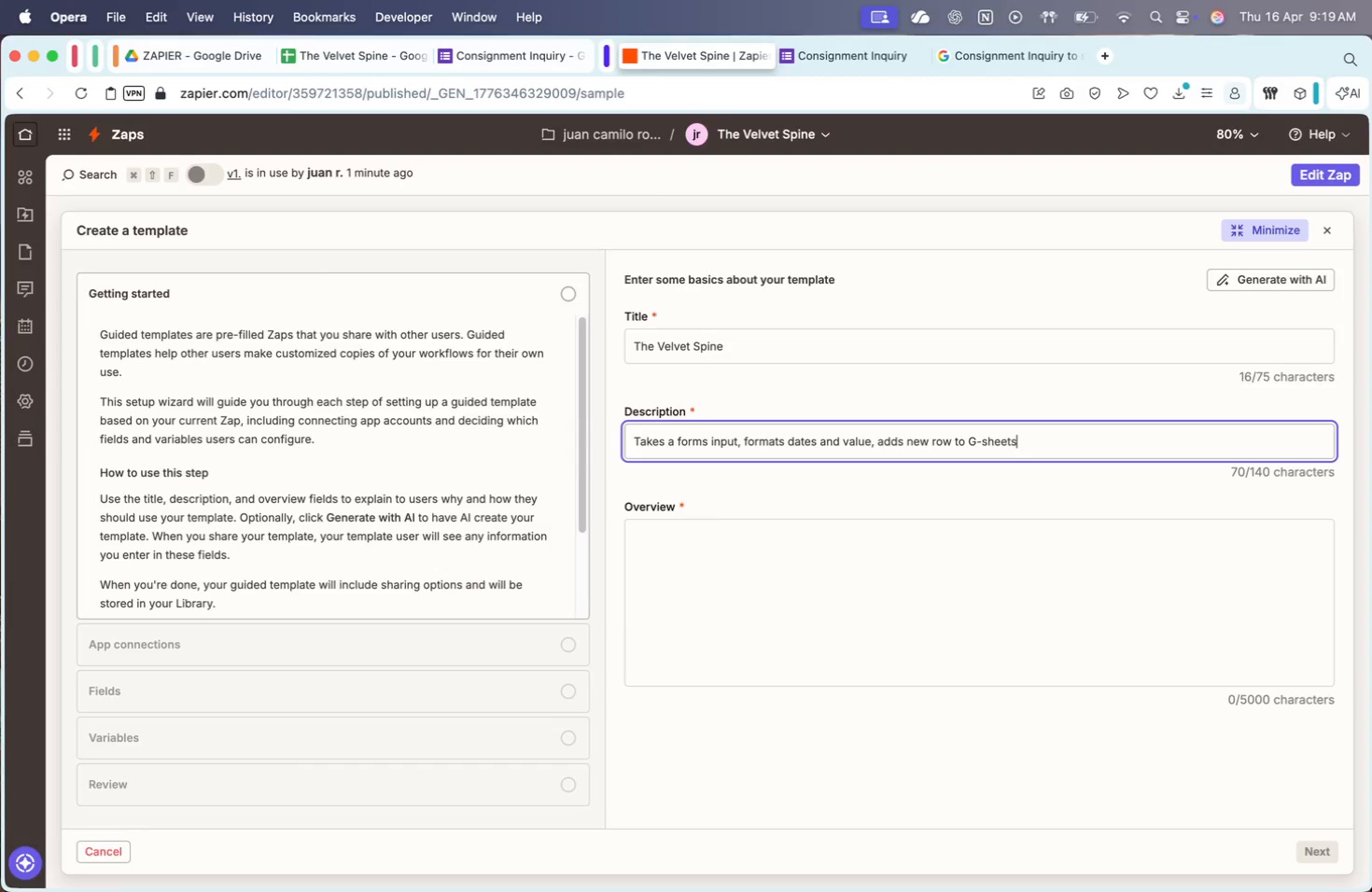 
wait(10.09)
 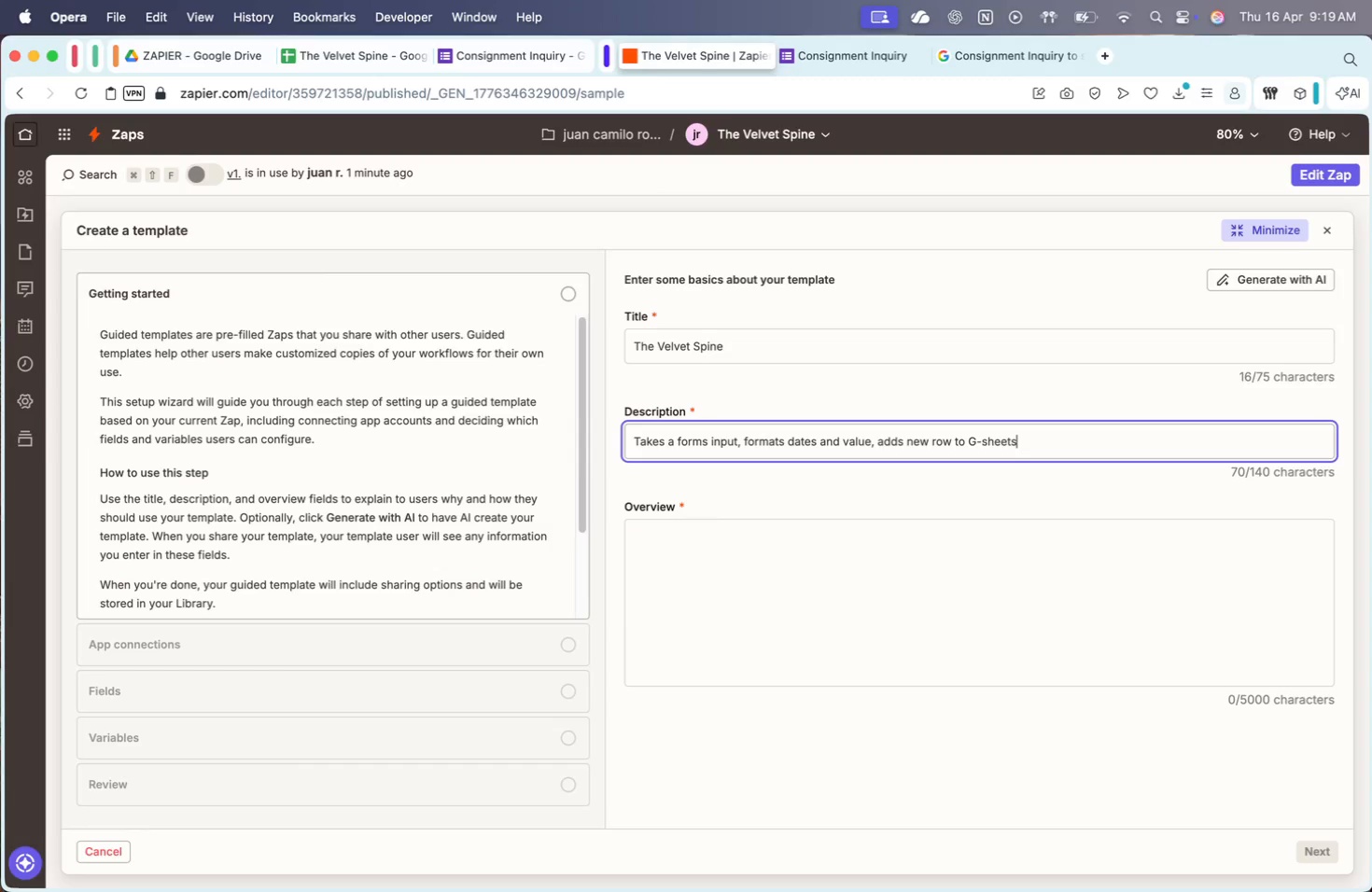 
key(Space)
 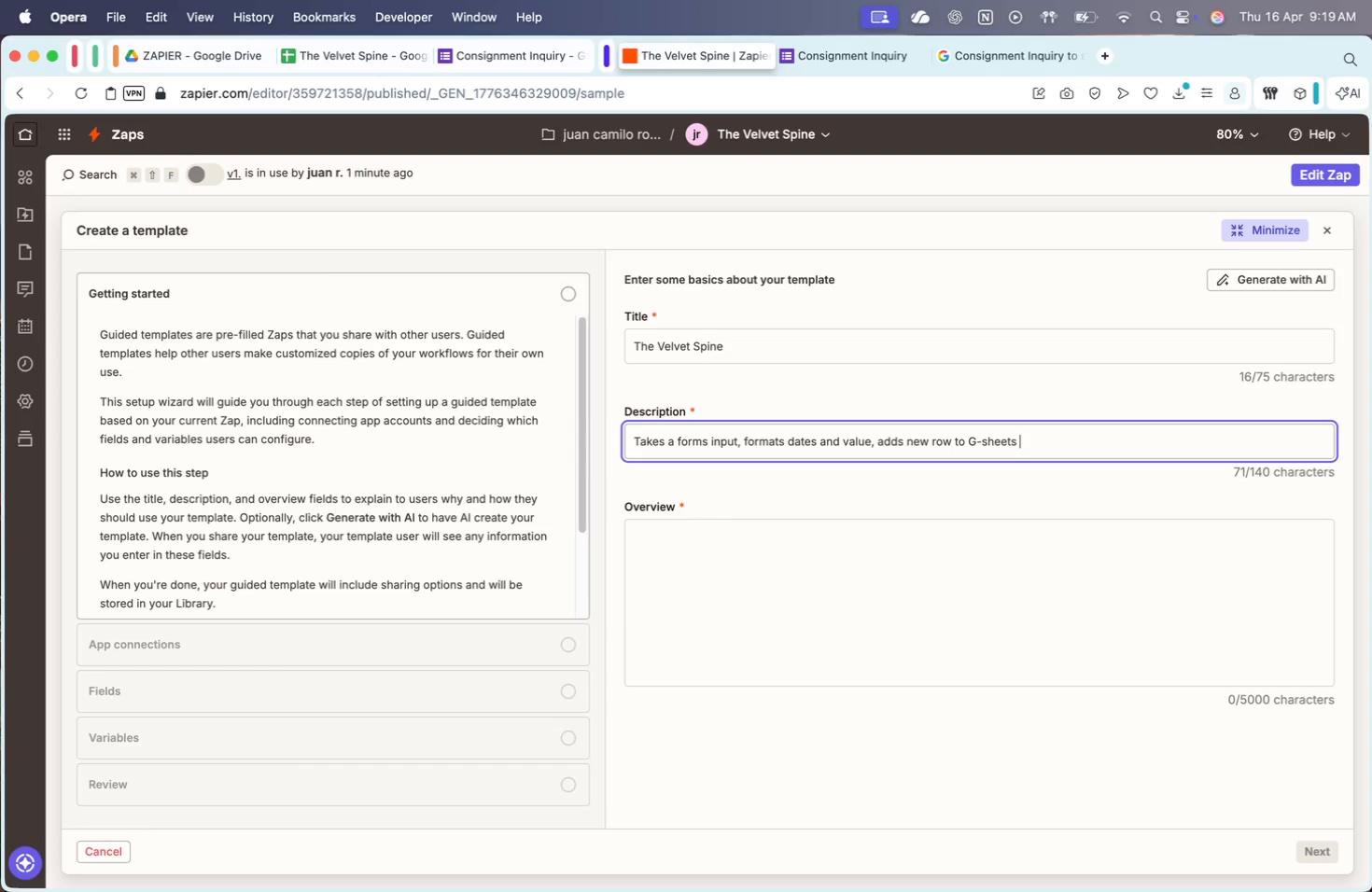 
wait(17.17)
 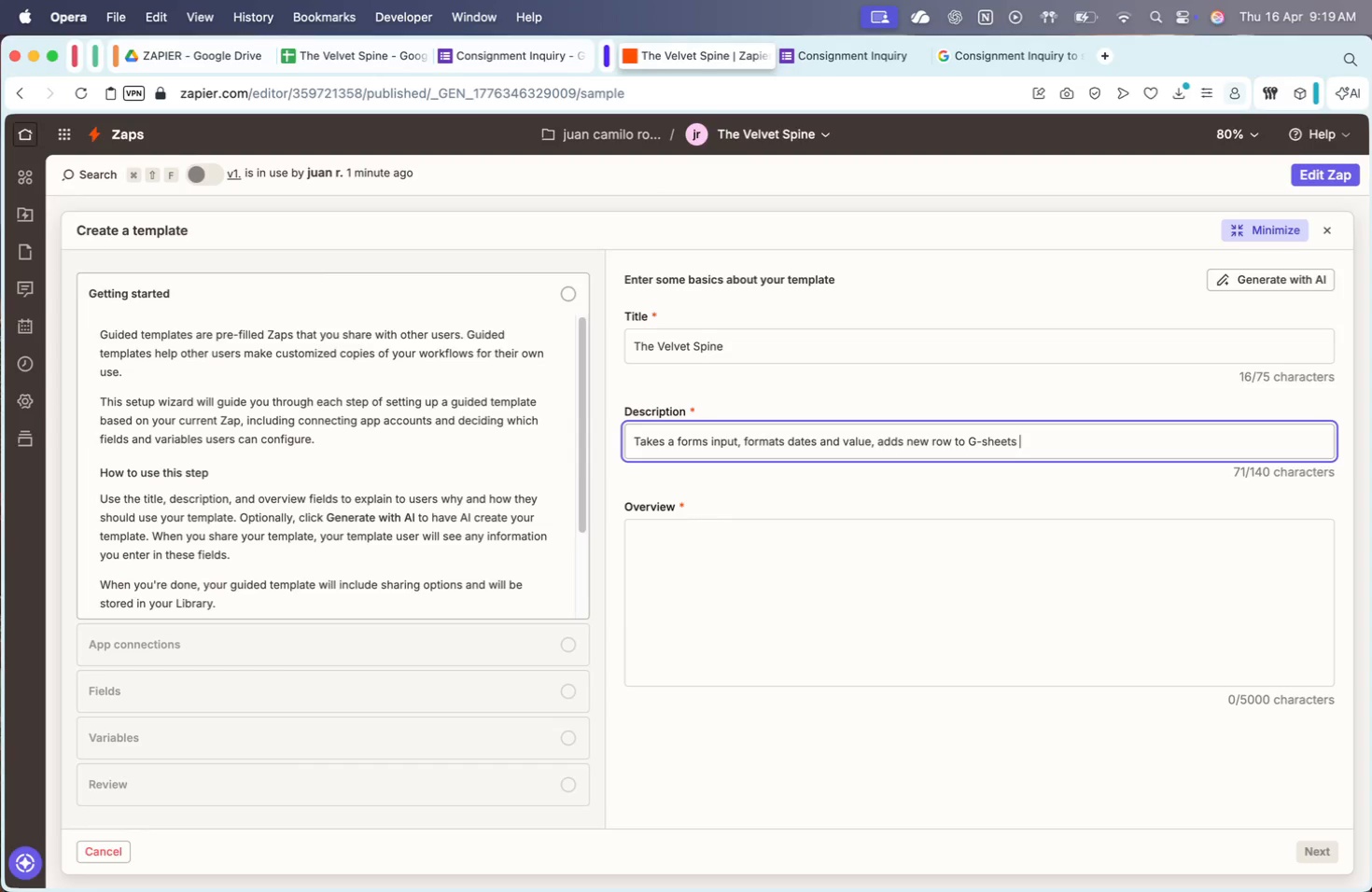 
key(Backspace)
 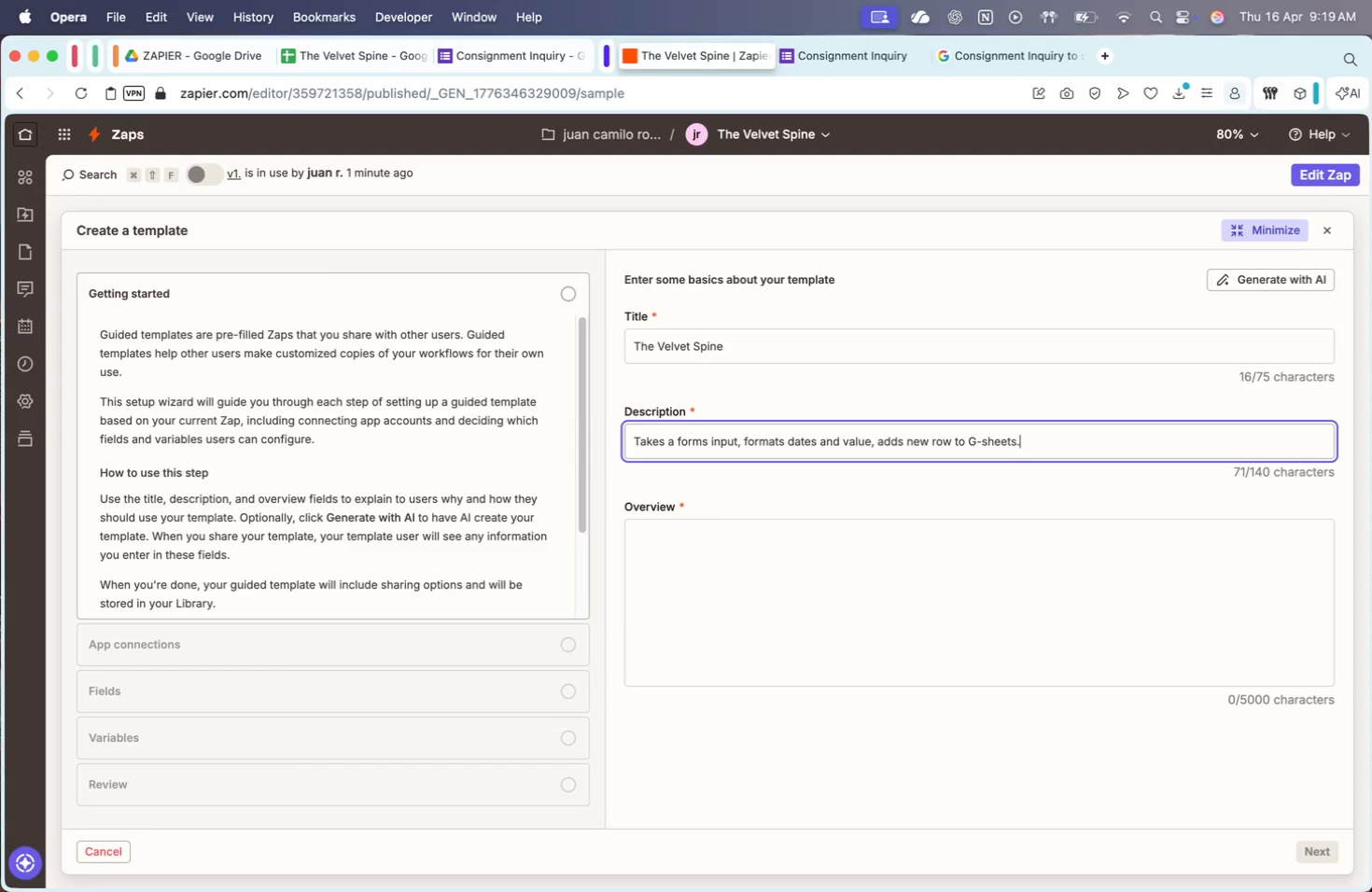 
key(Period)
 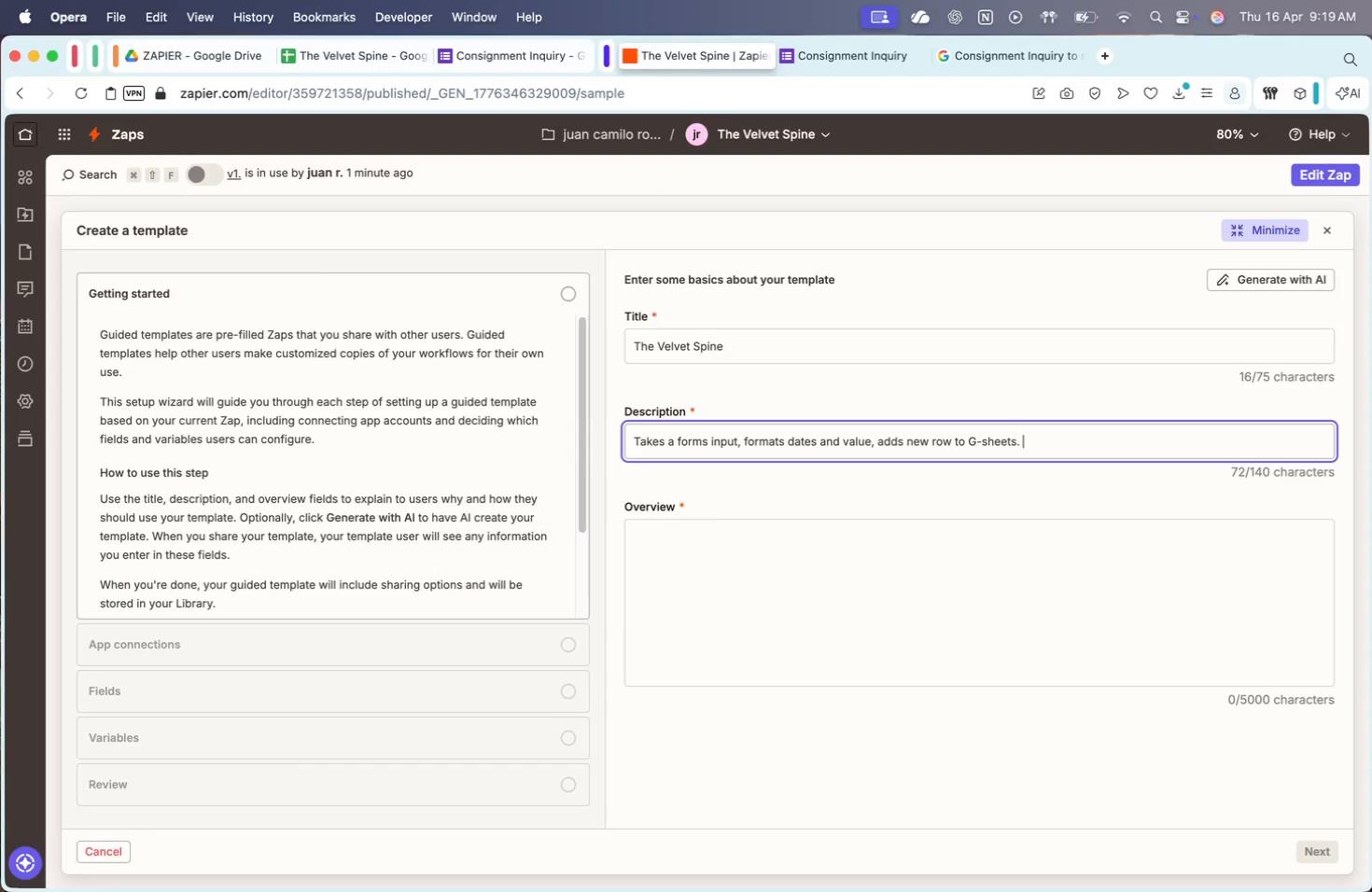 
key(Space)
 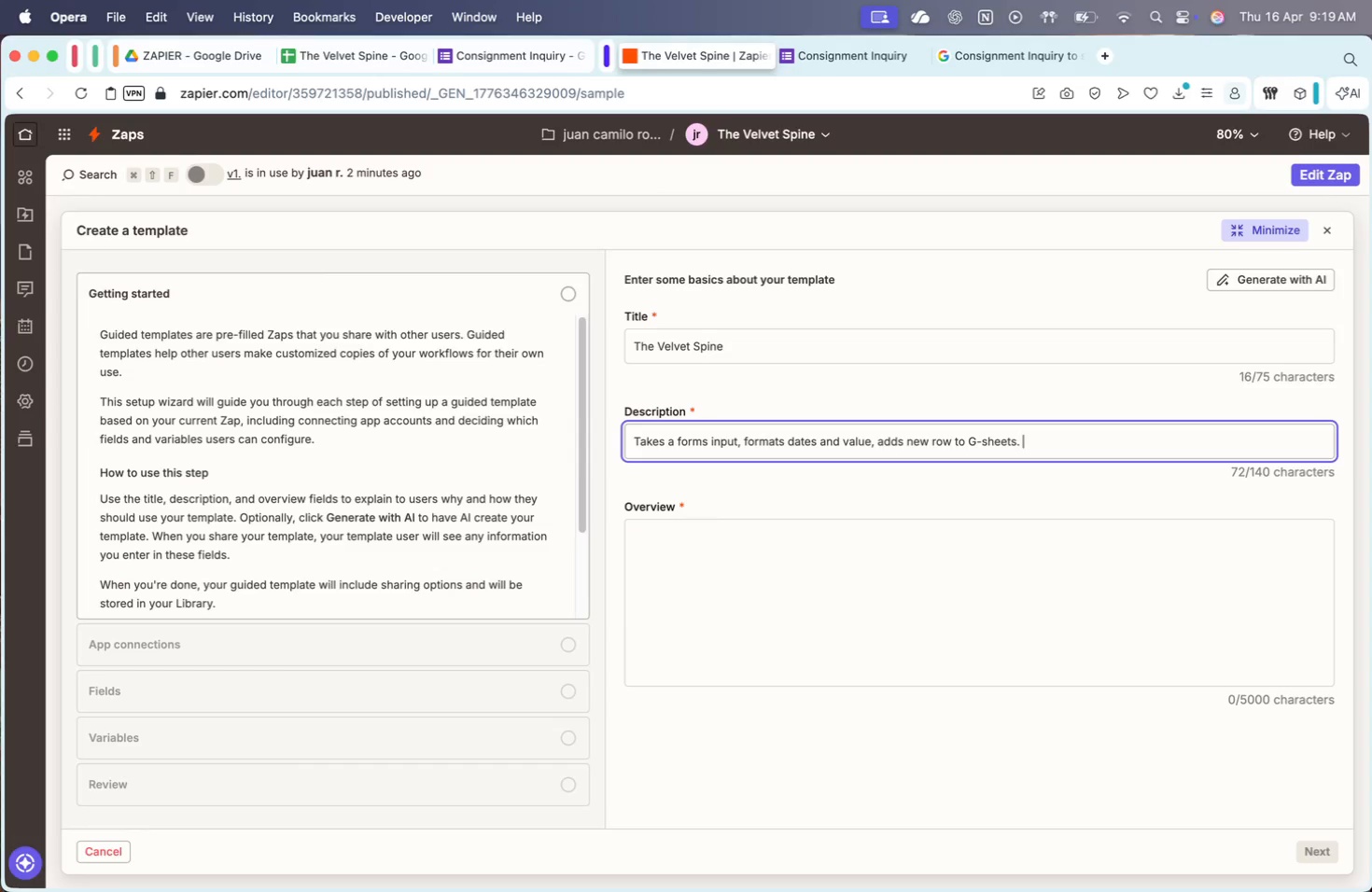 
wait(14.09)
 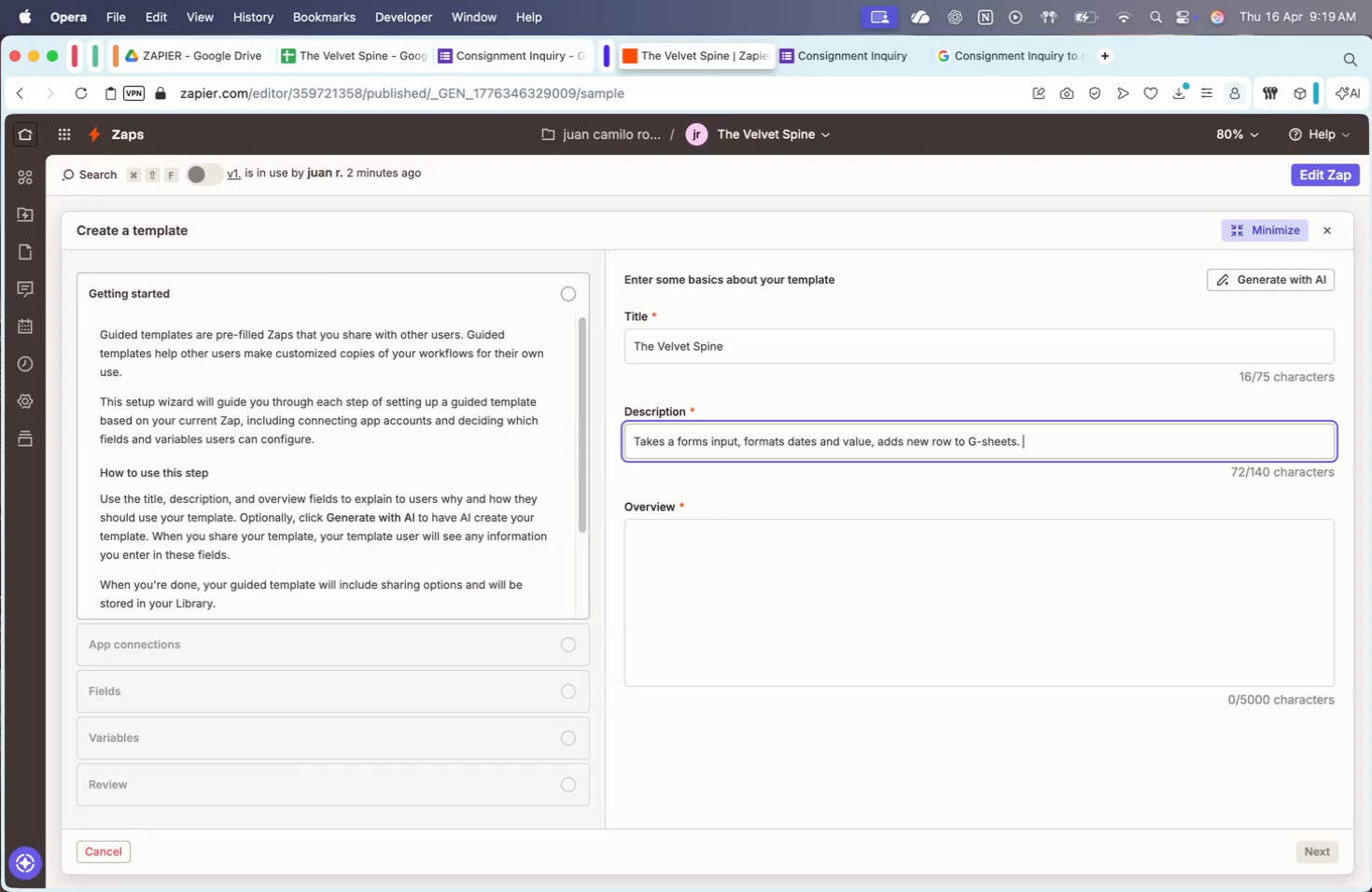 
type(Send )
key(Backspace)
type(s email to store owner)
 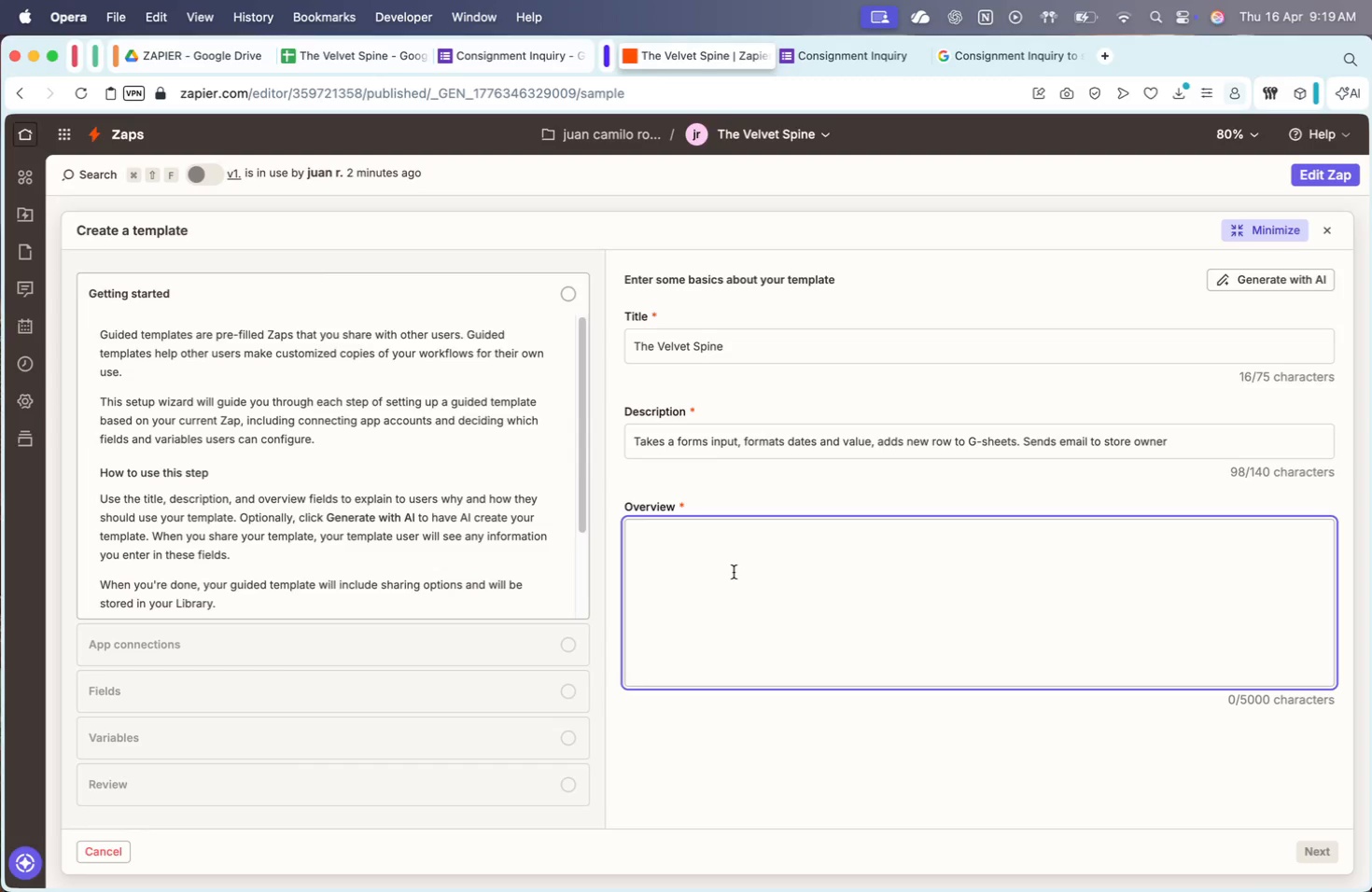 
key(CapsLock)
 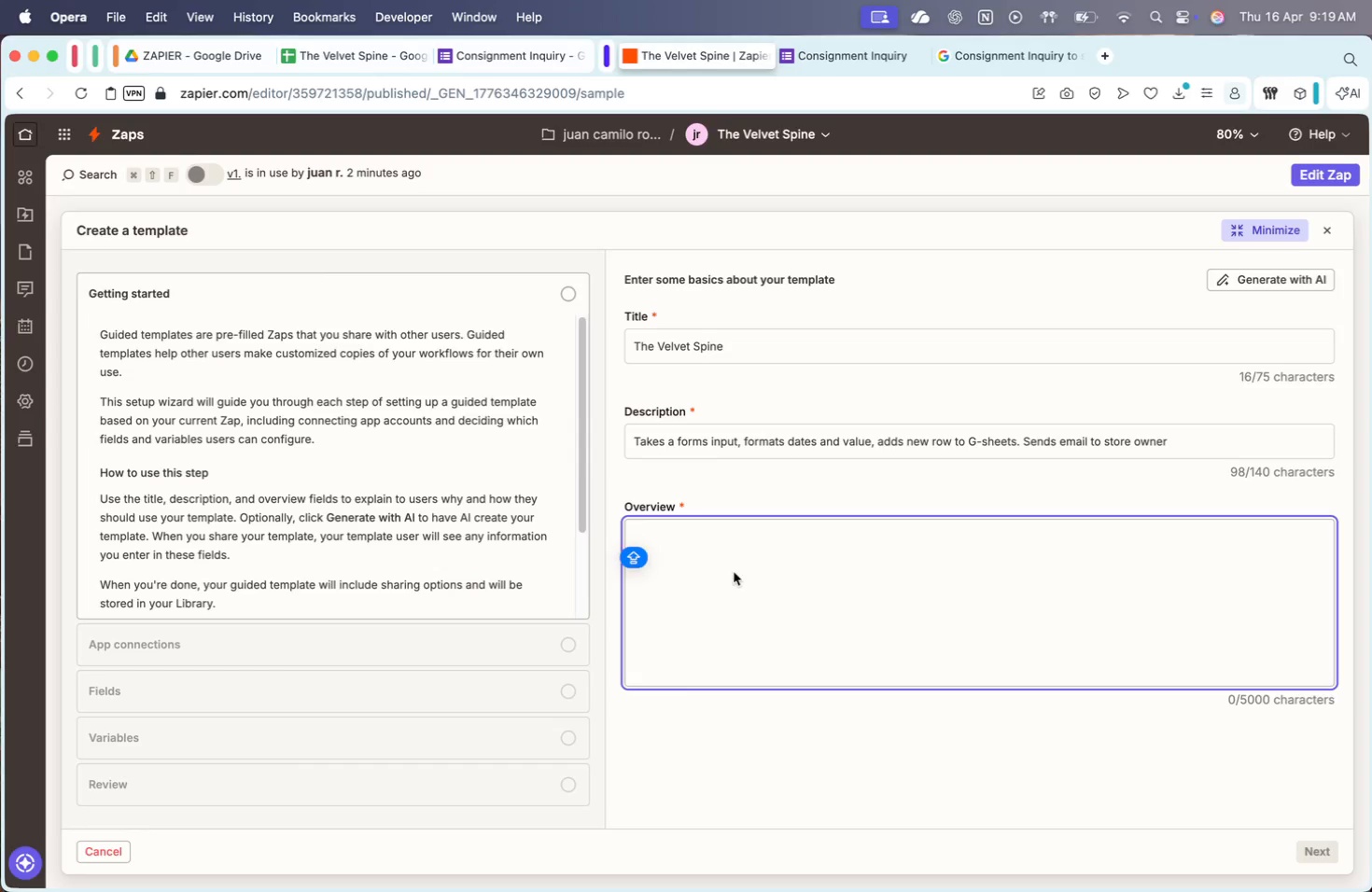 
key(Slash)
 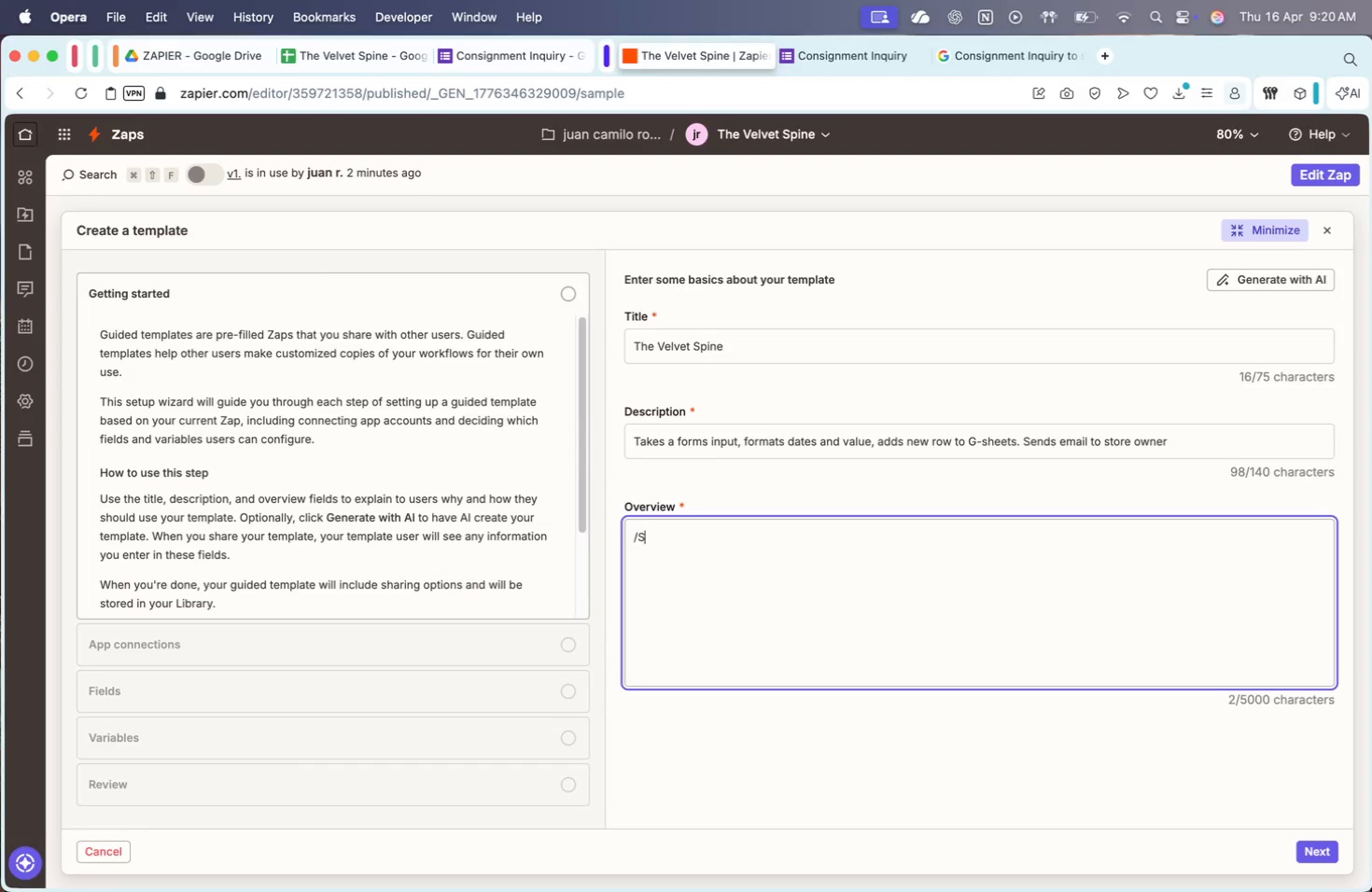 
key(S)
 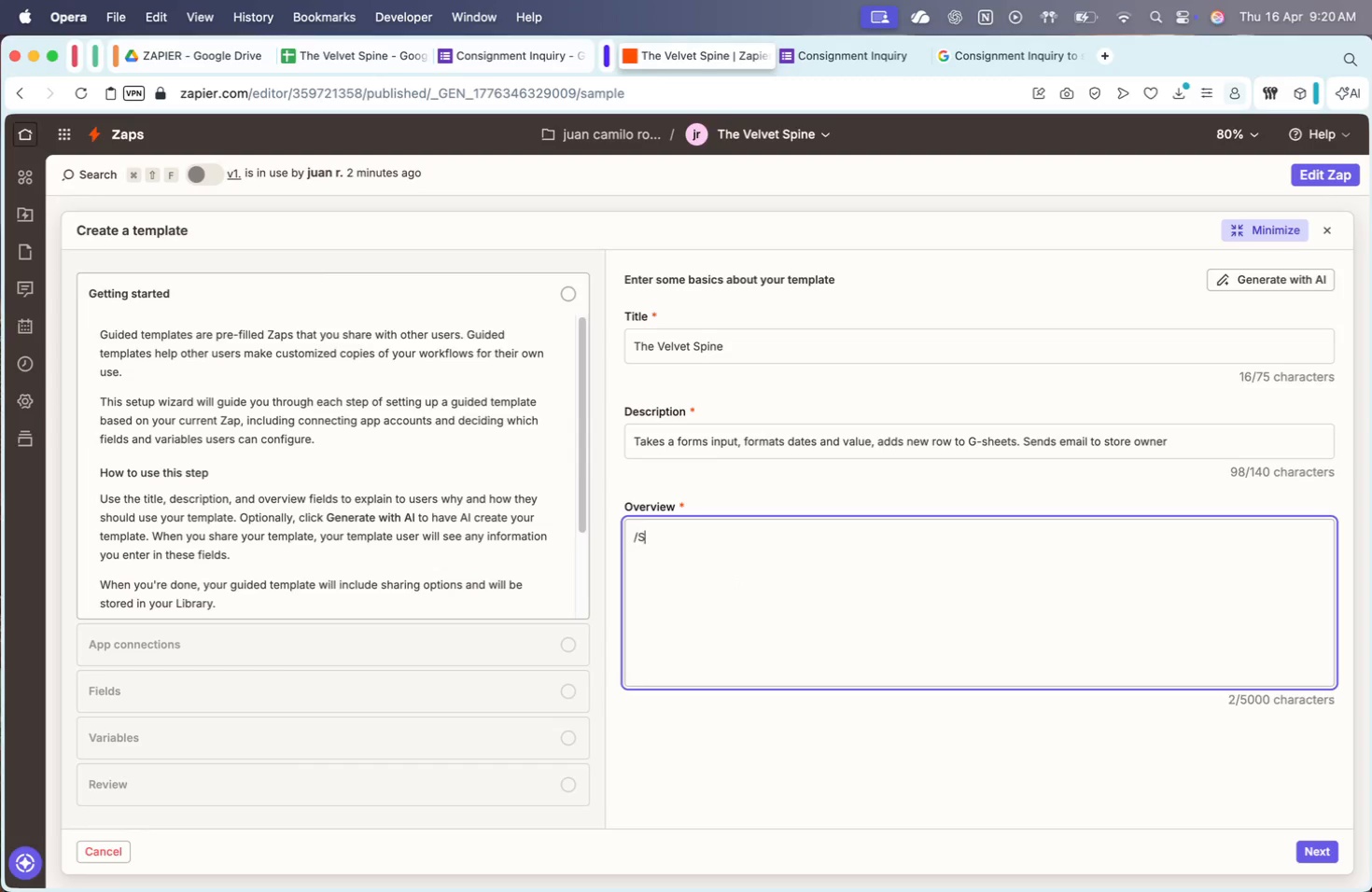 
key(CapsLock)
 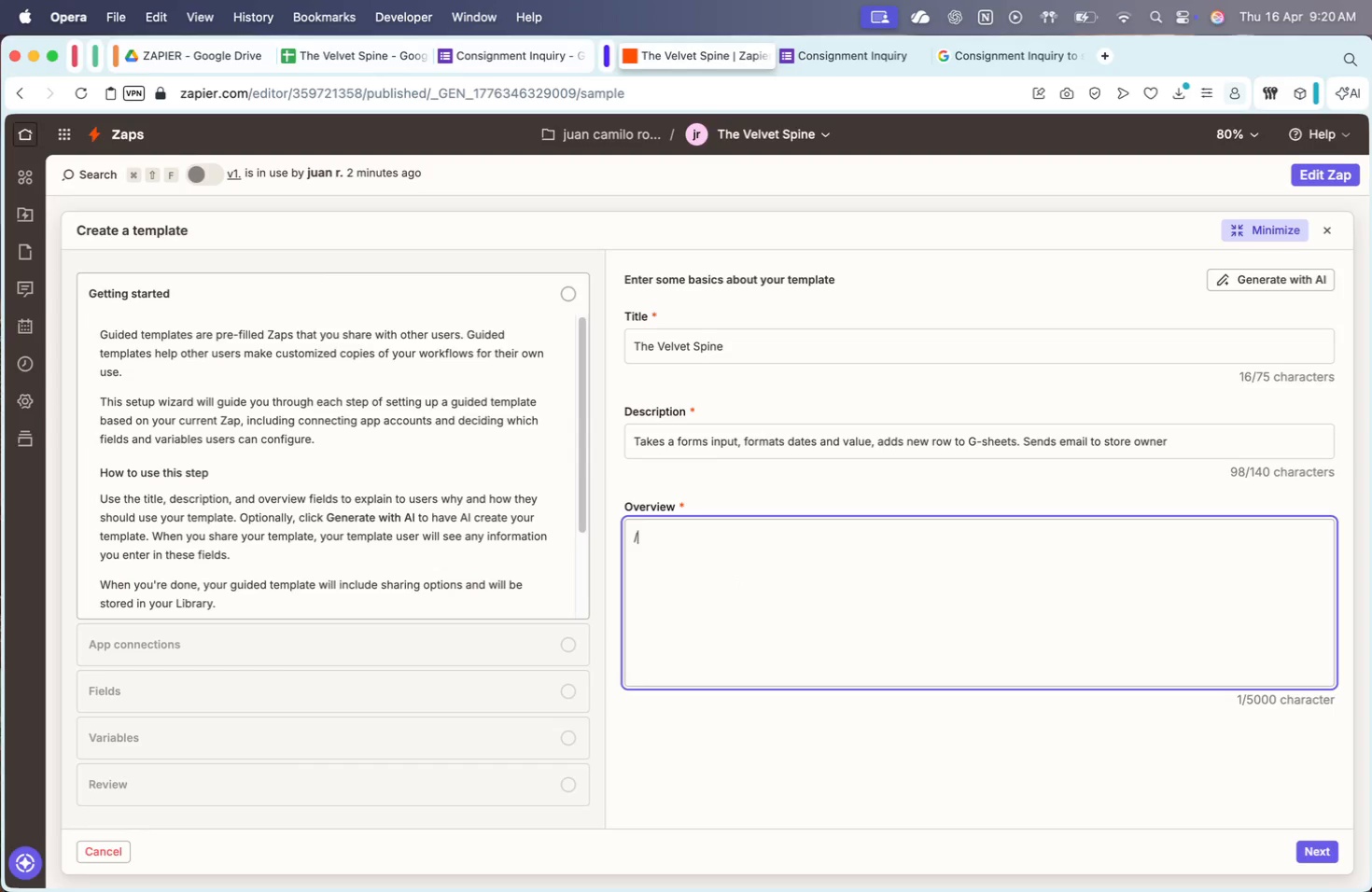 
key(Backspace)
 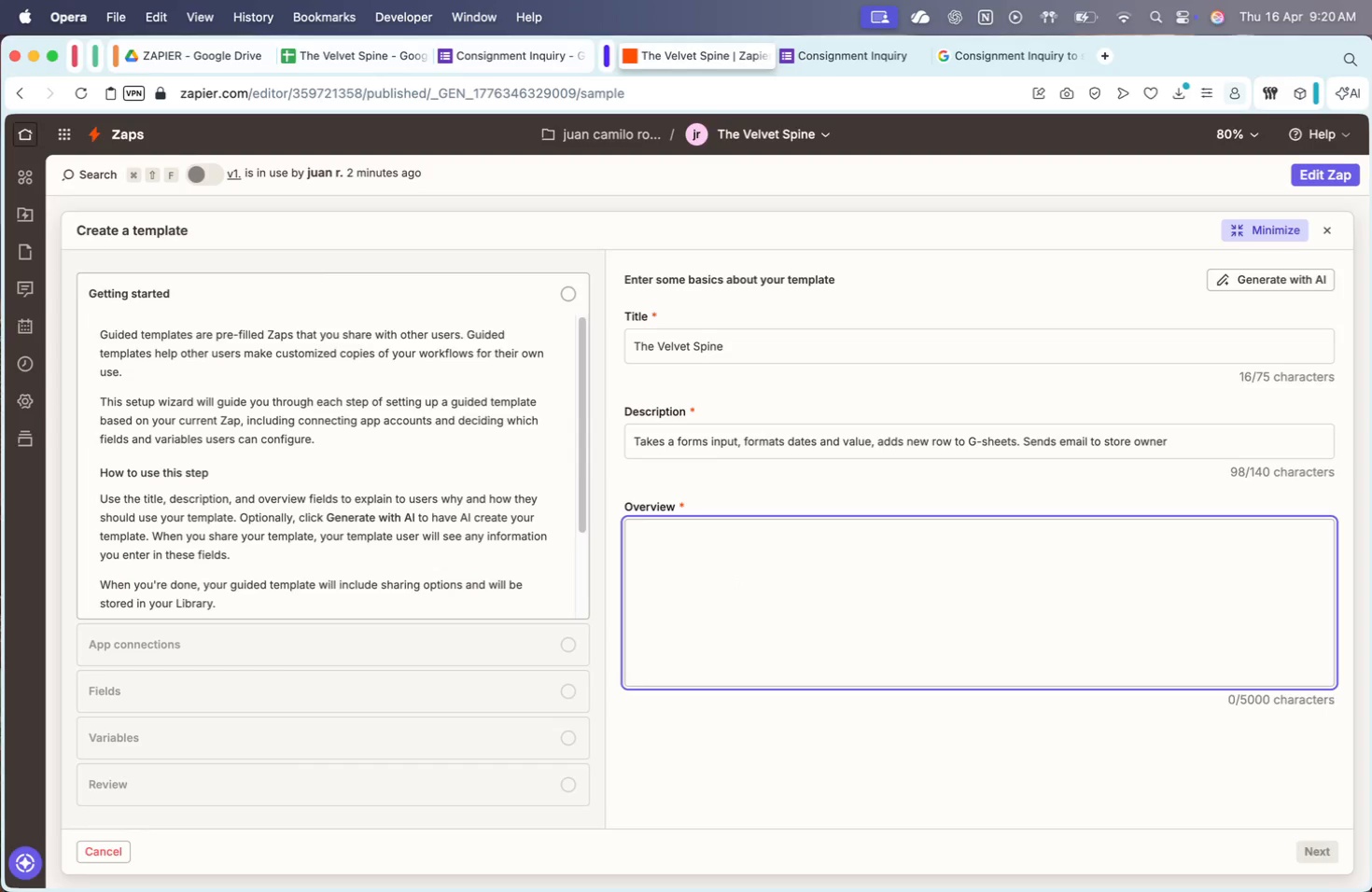 
key(Backspace)
 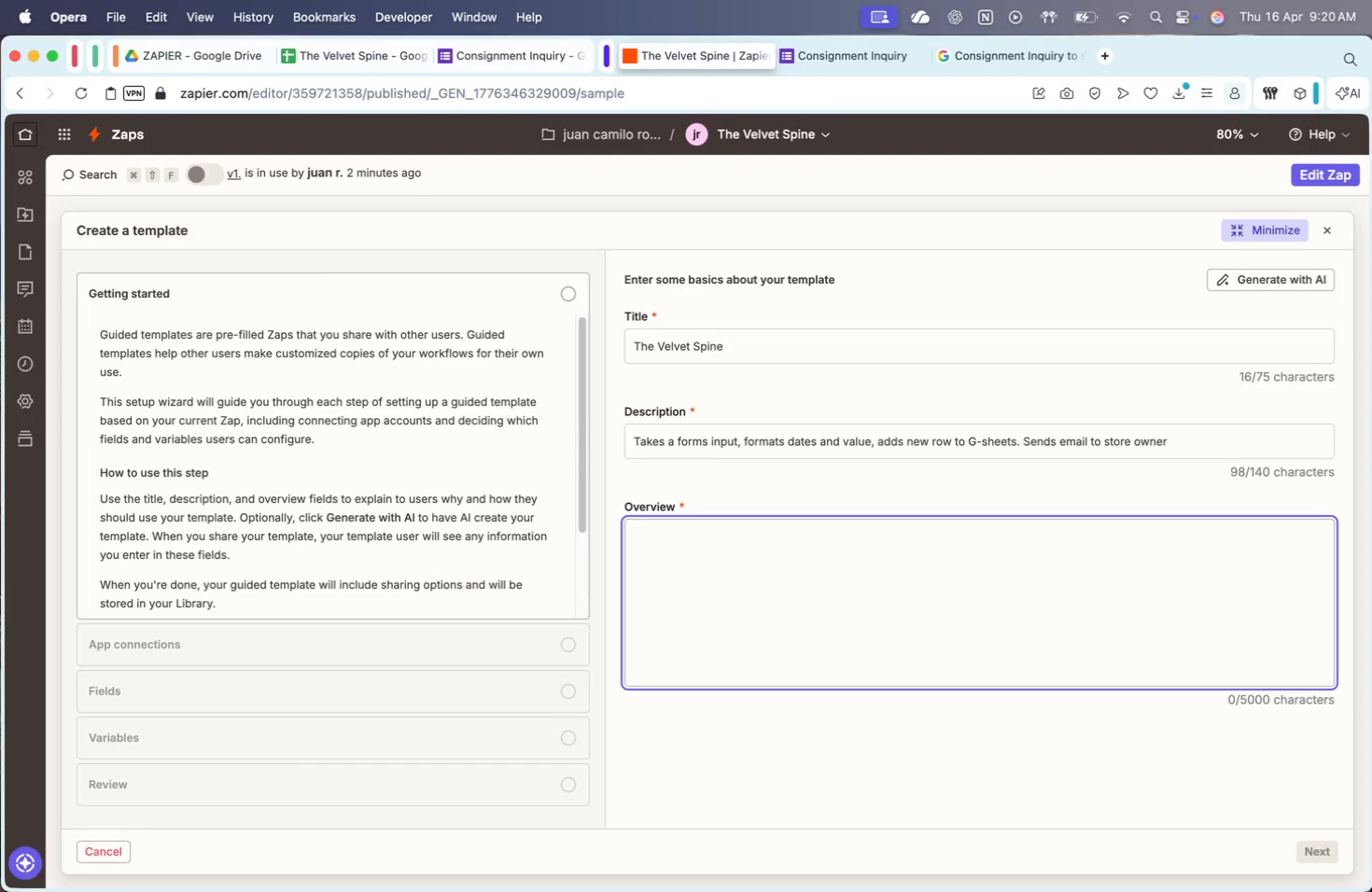 
key(Backspace)
 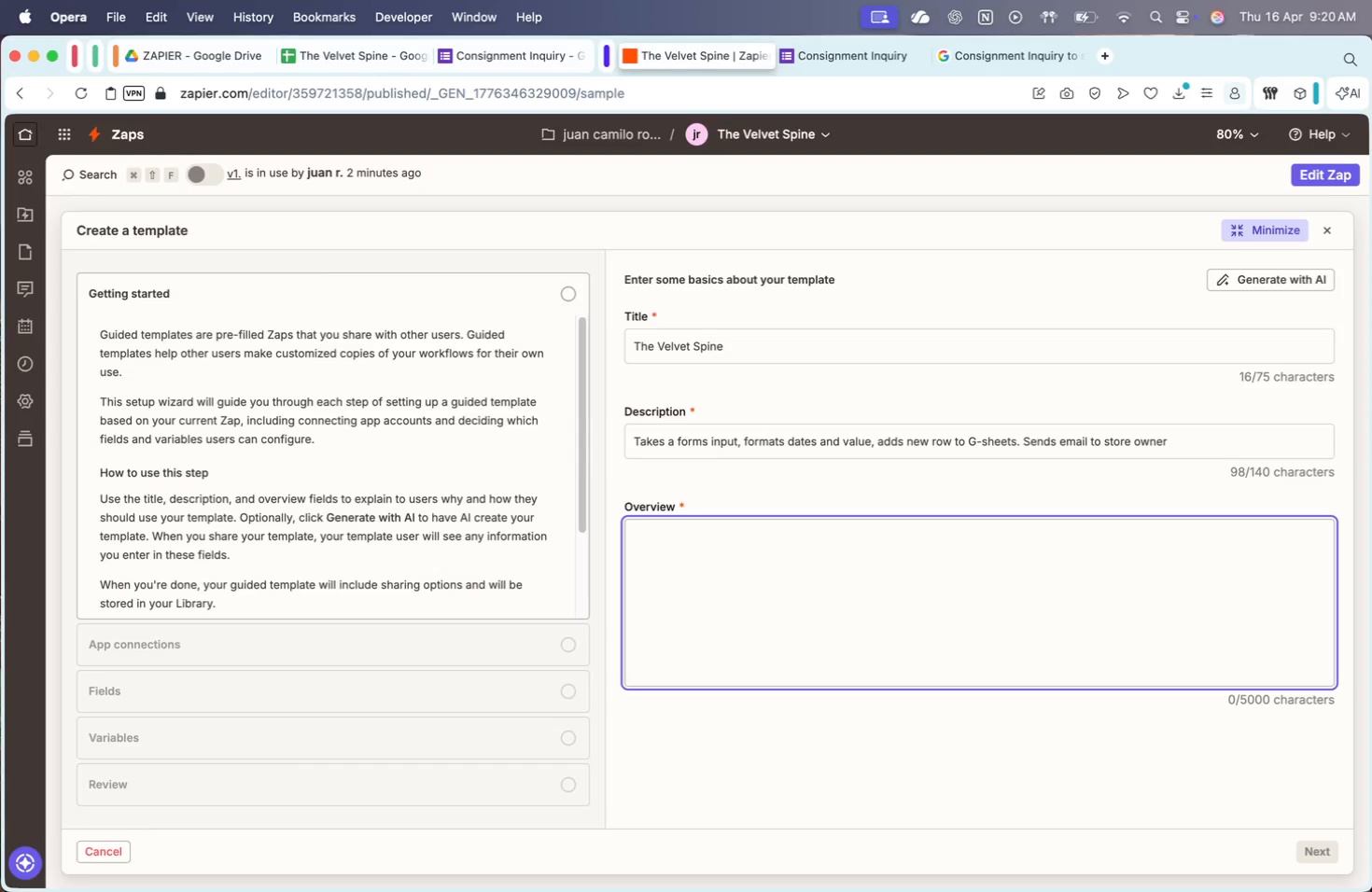 
key(CapsLock)
 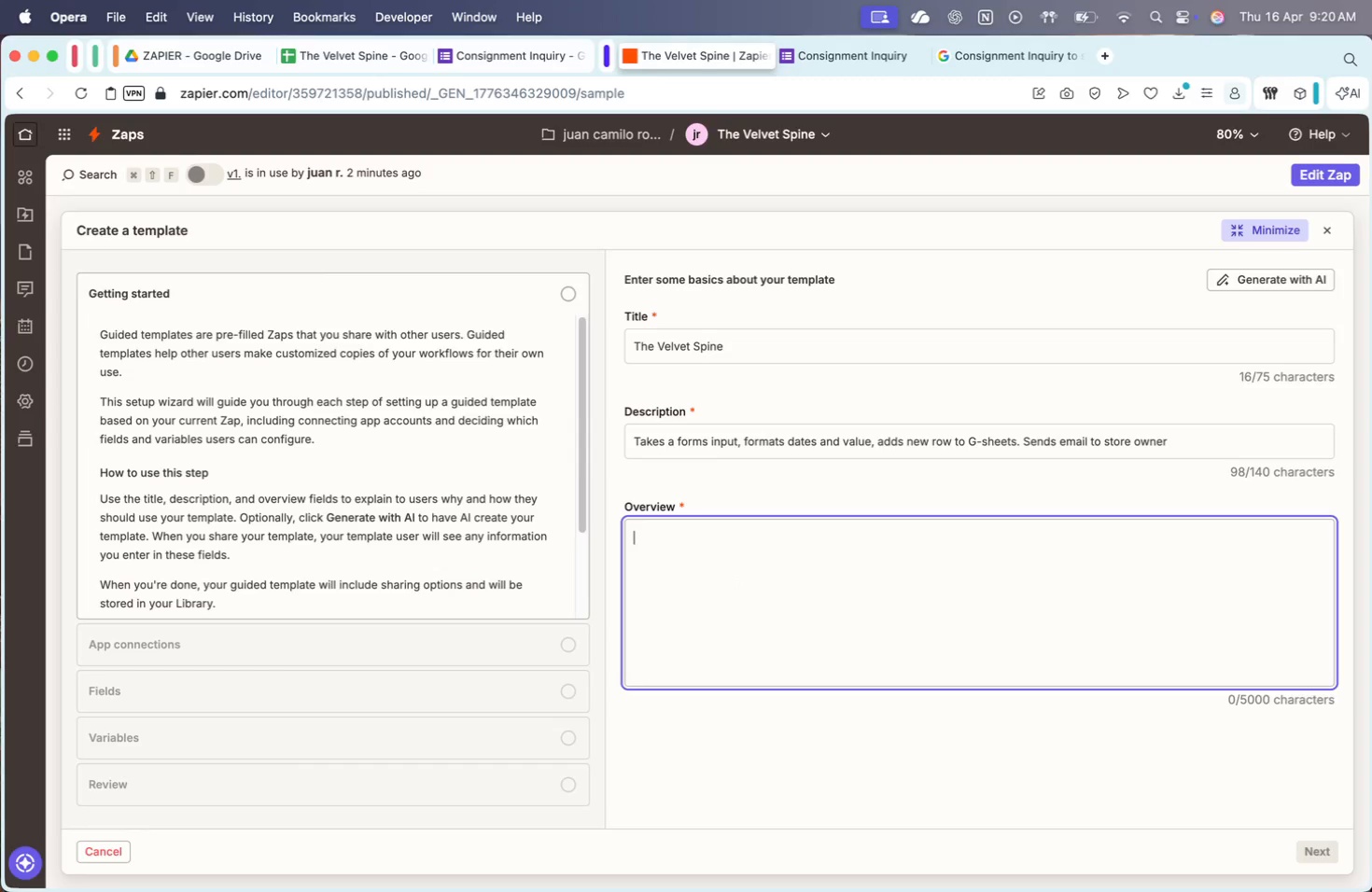 
key(N)
 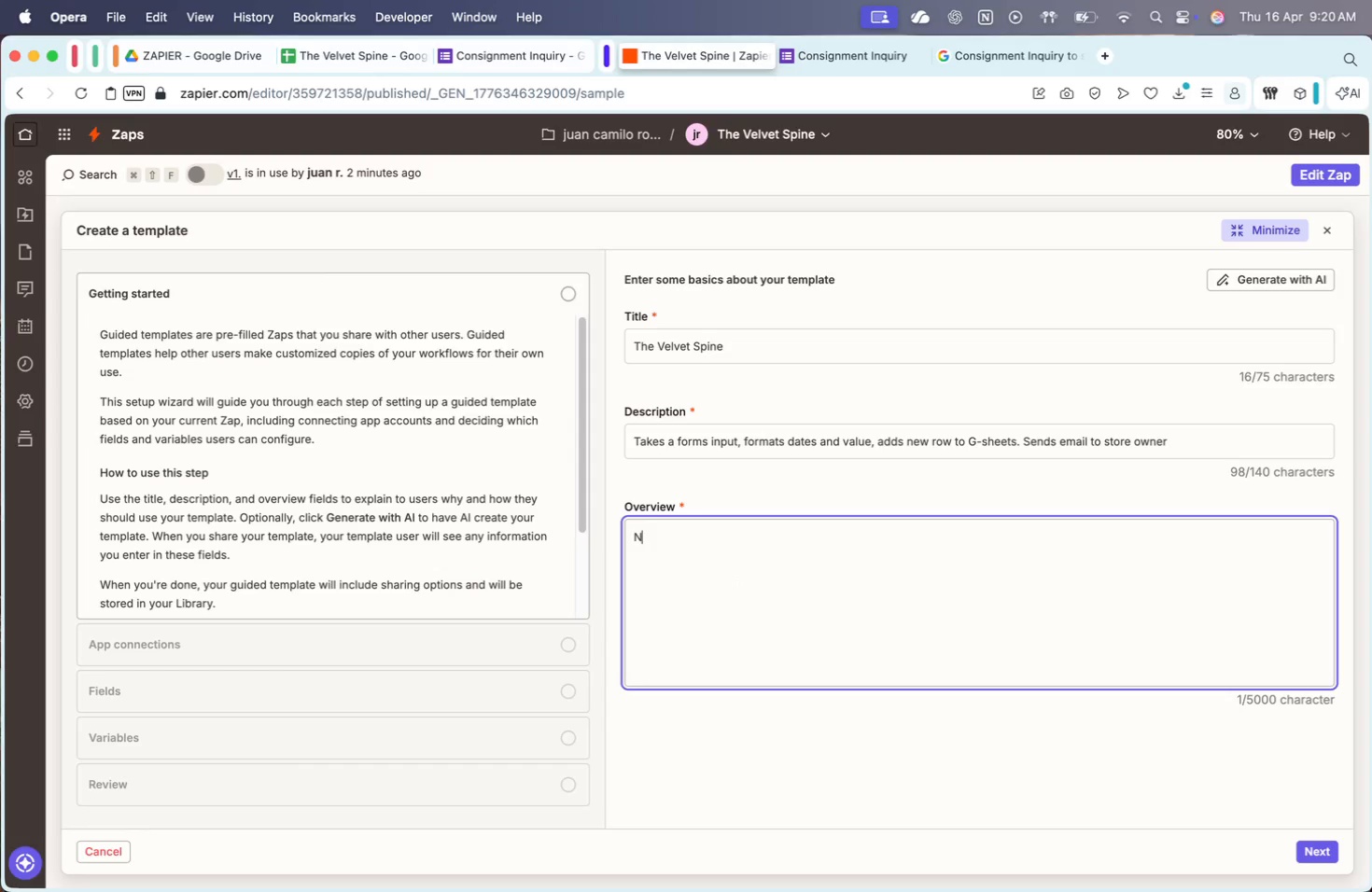 
key(CapsLock)
 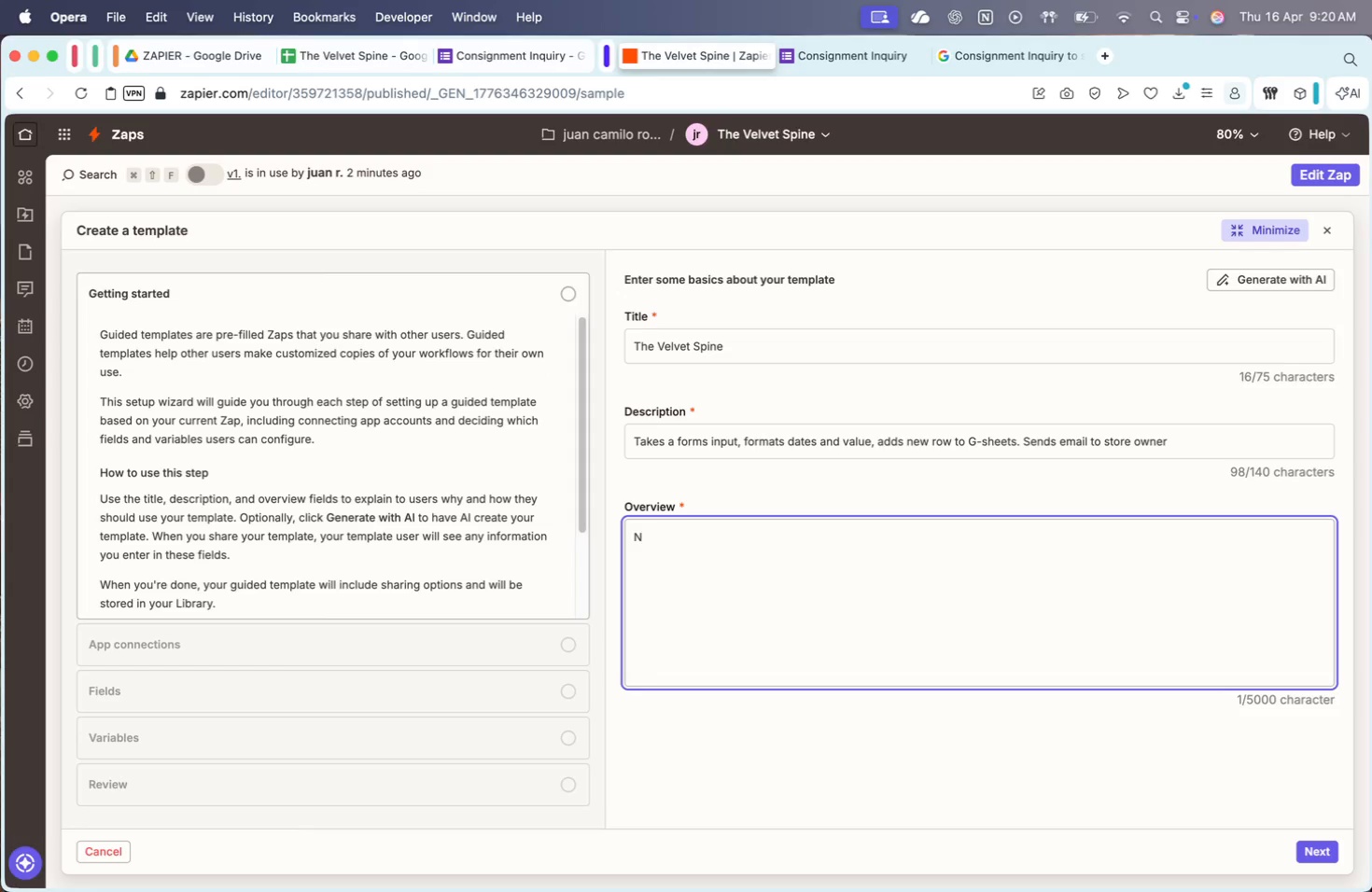 
key(Slash)
 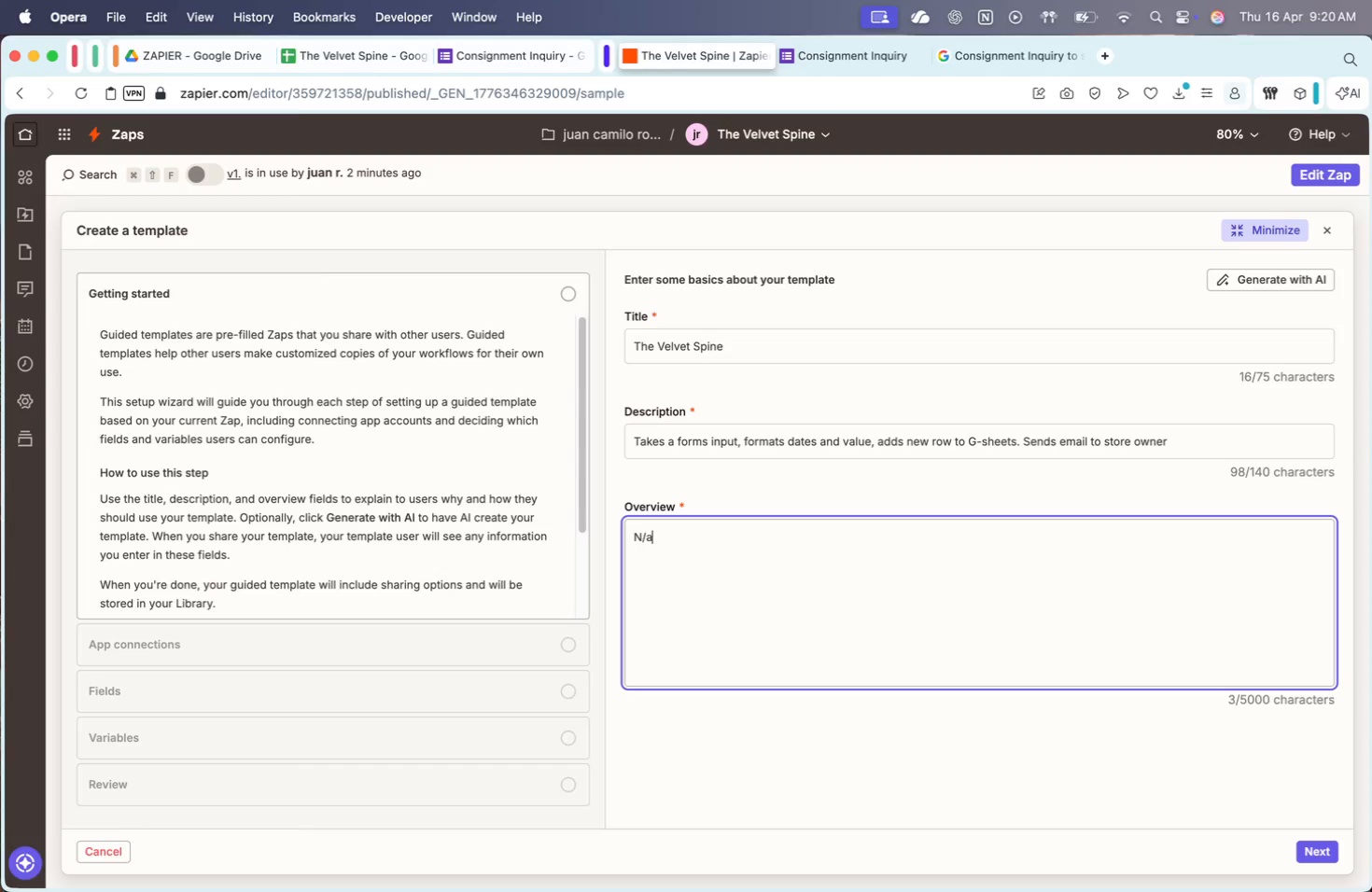 
key(A)
 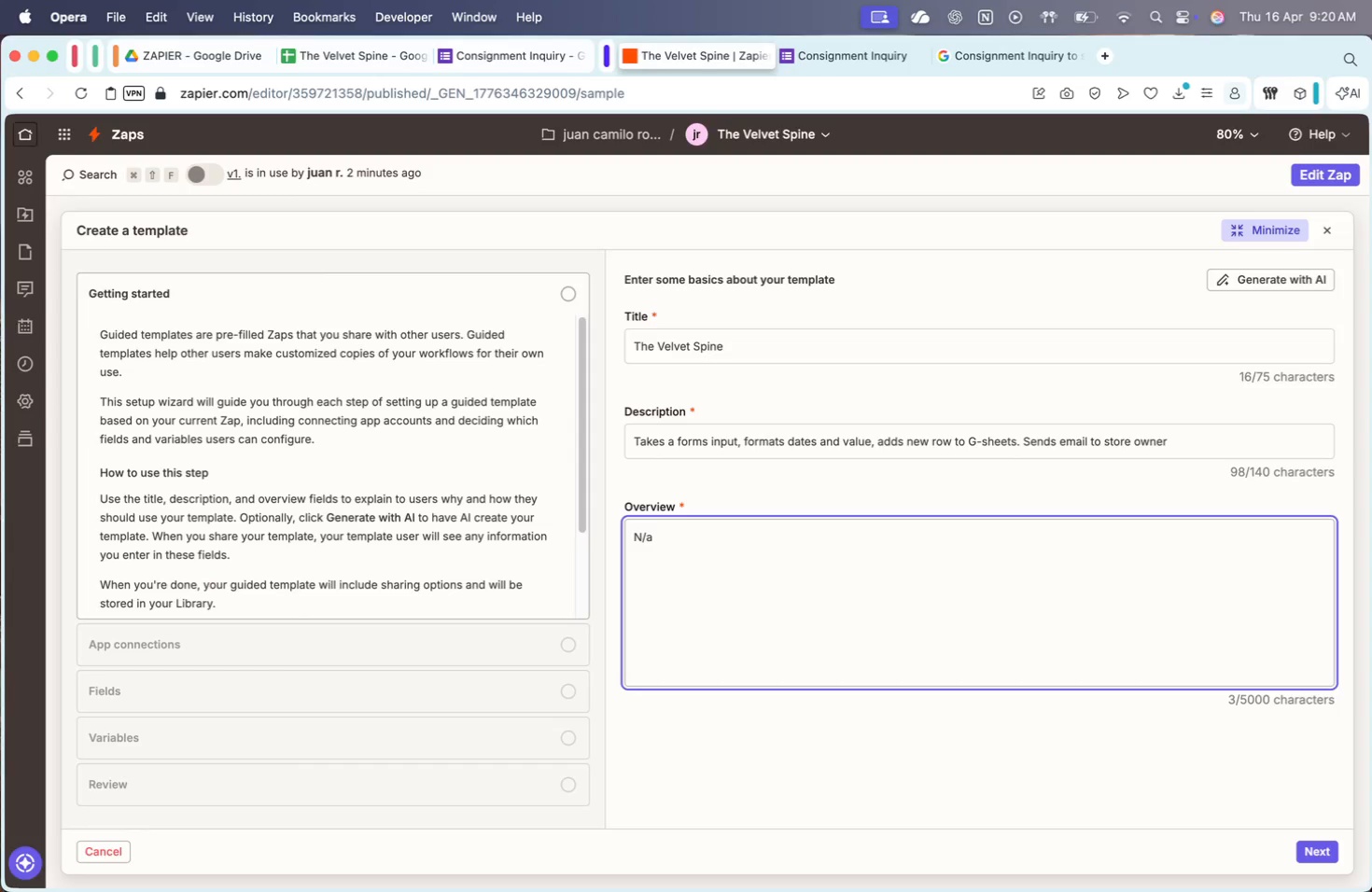 
key(Backspace)
 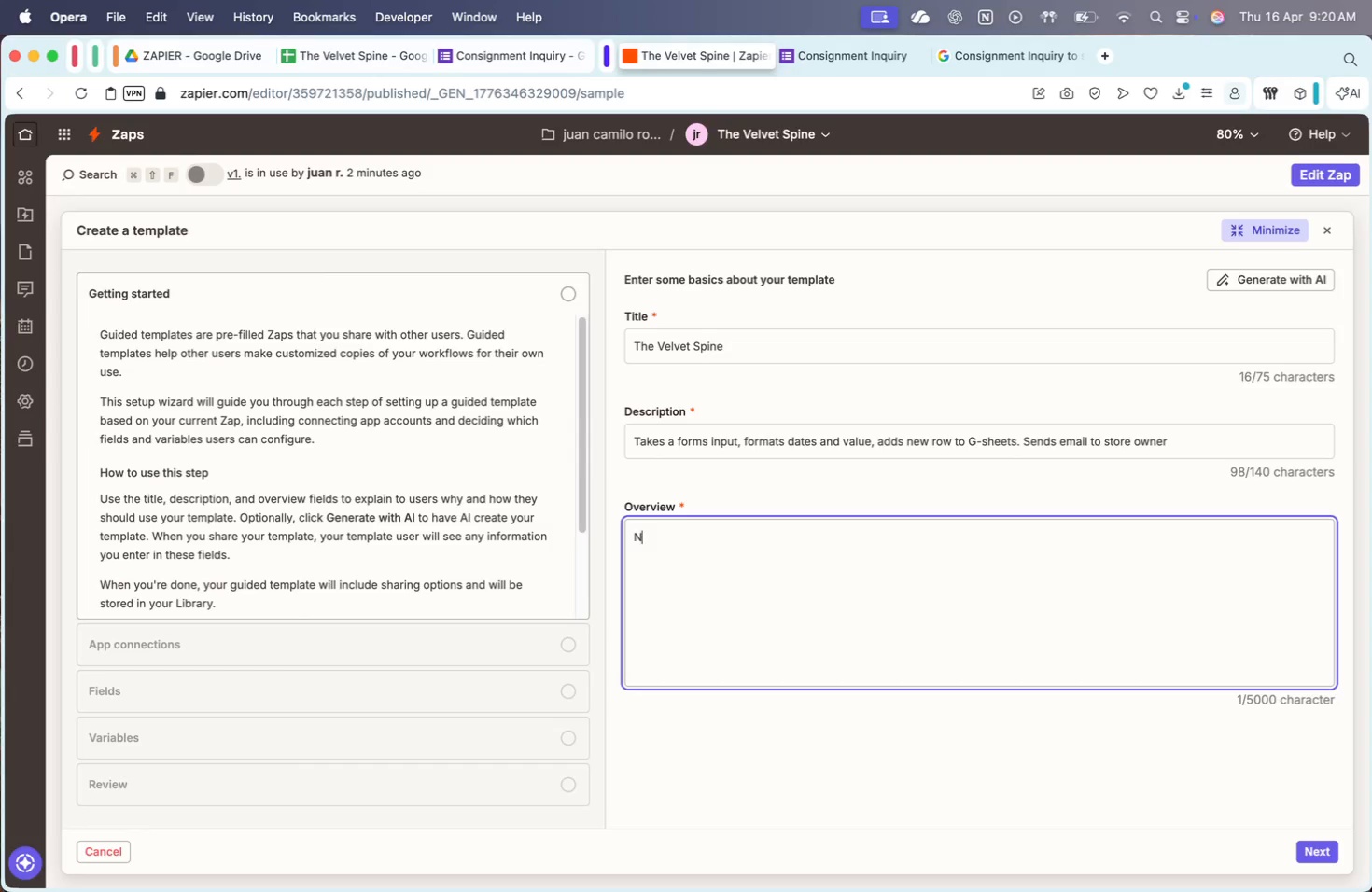 
key(Backspace)
 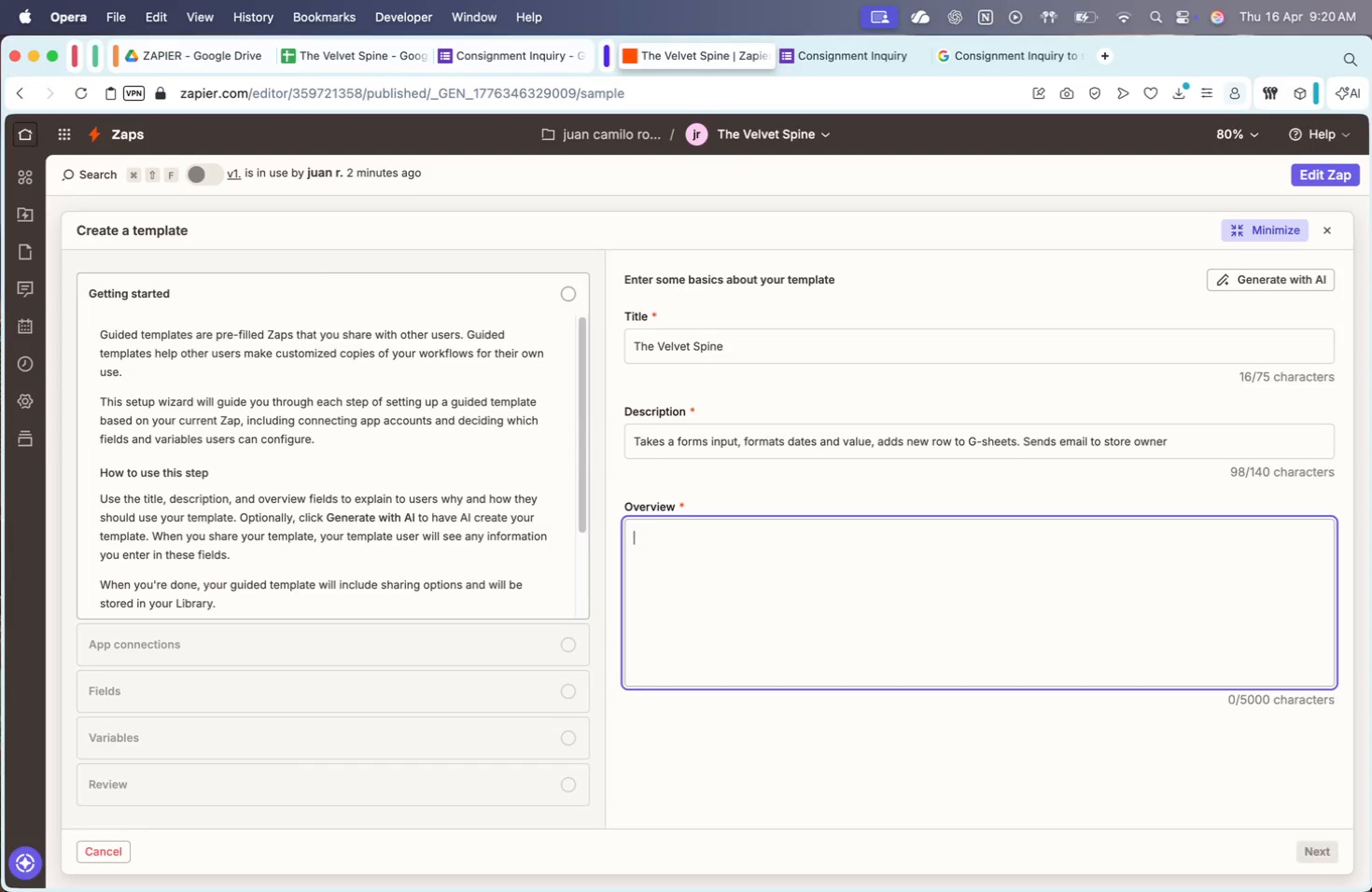 
key(Backspace)
 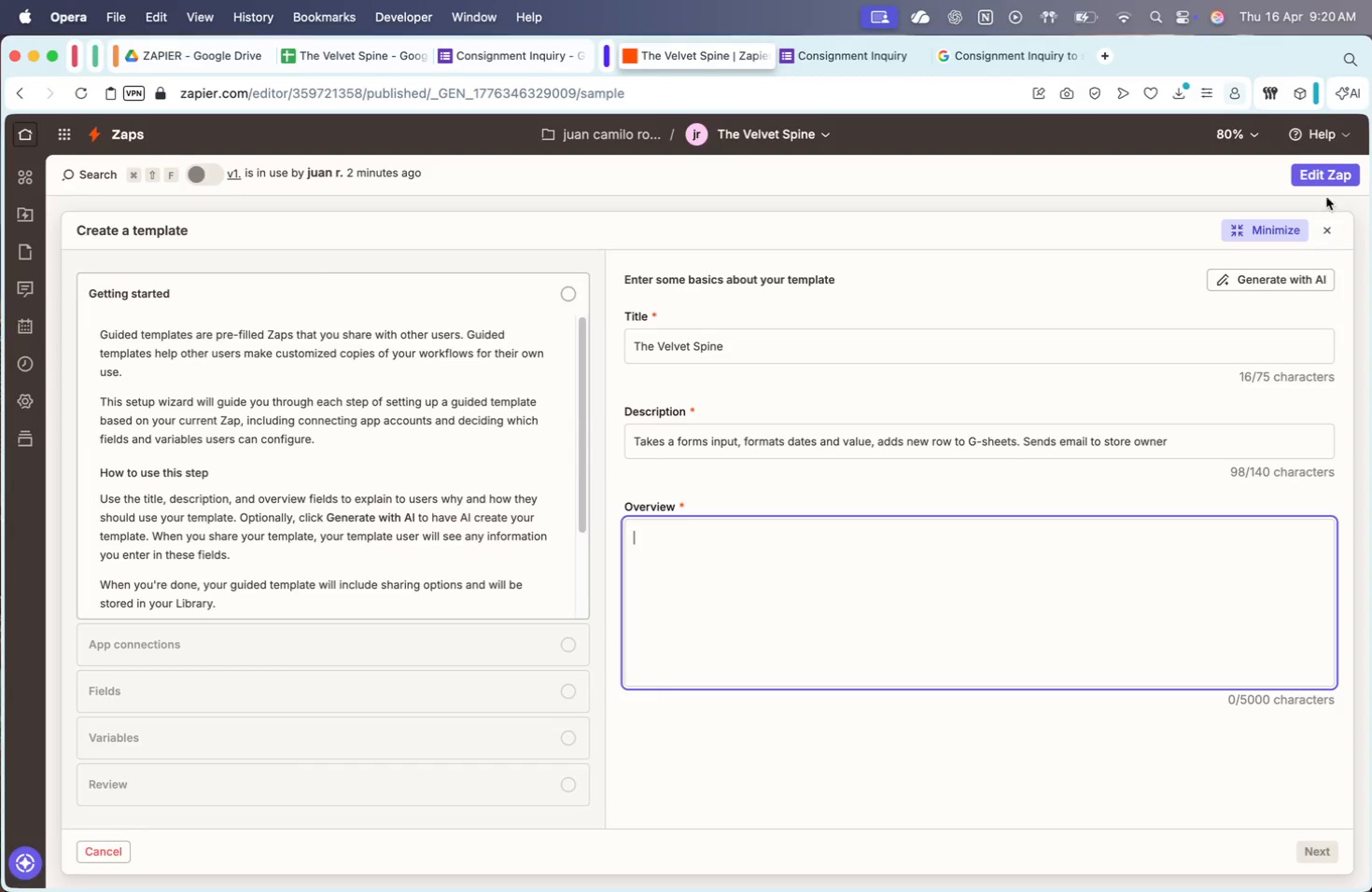 
left_click([1282, 235])
 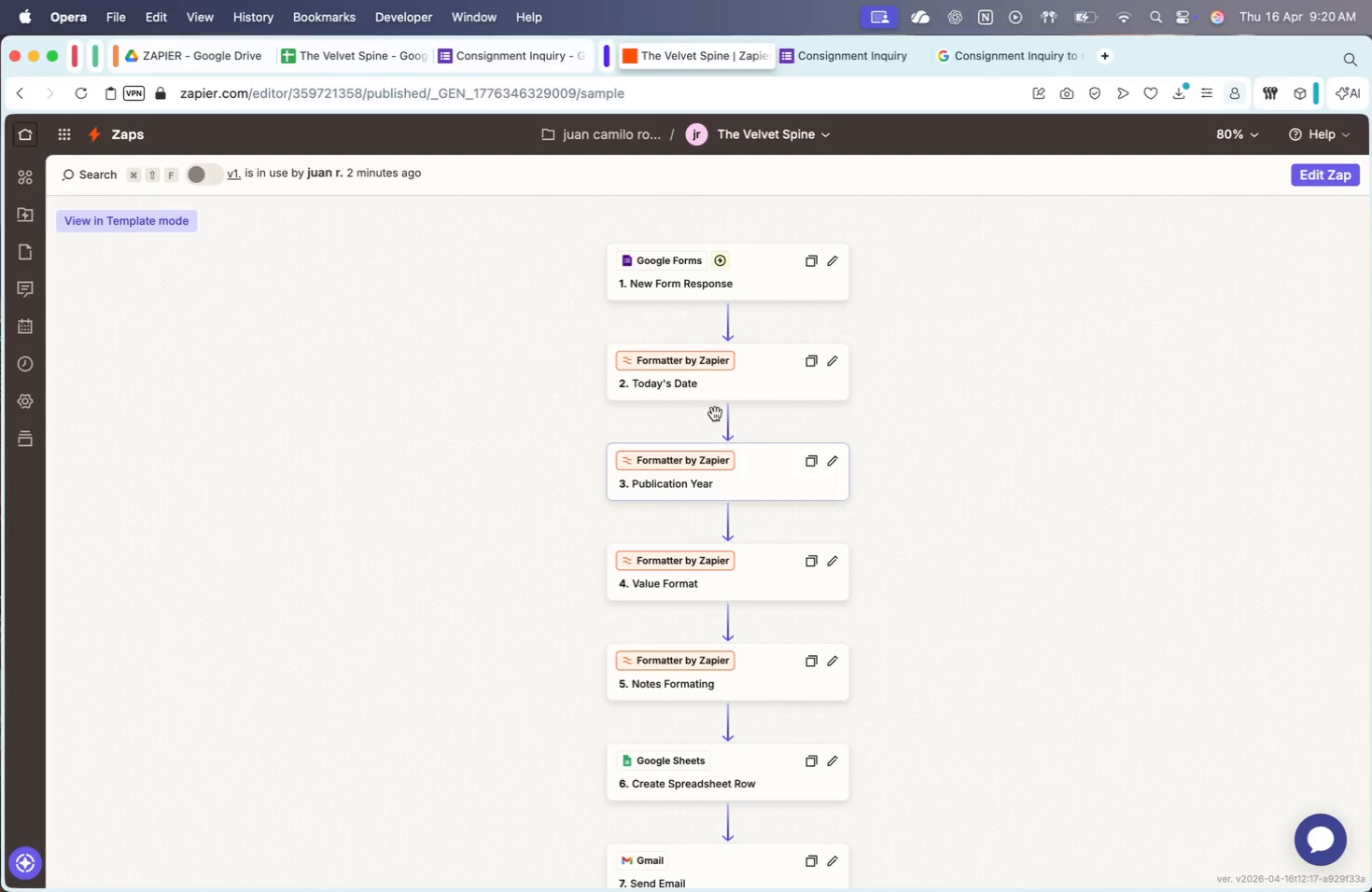 
scroll: coordinate [740, 439], scroll_direction: down, amount: 8.0
 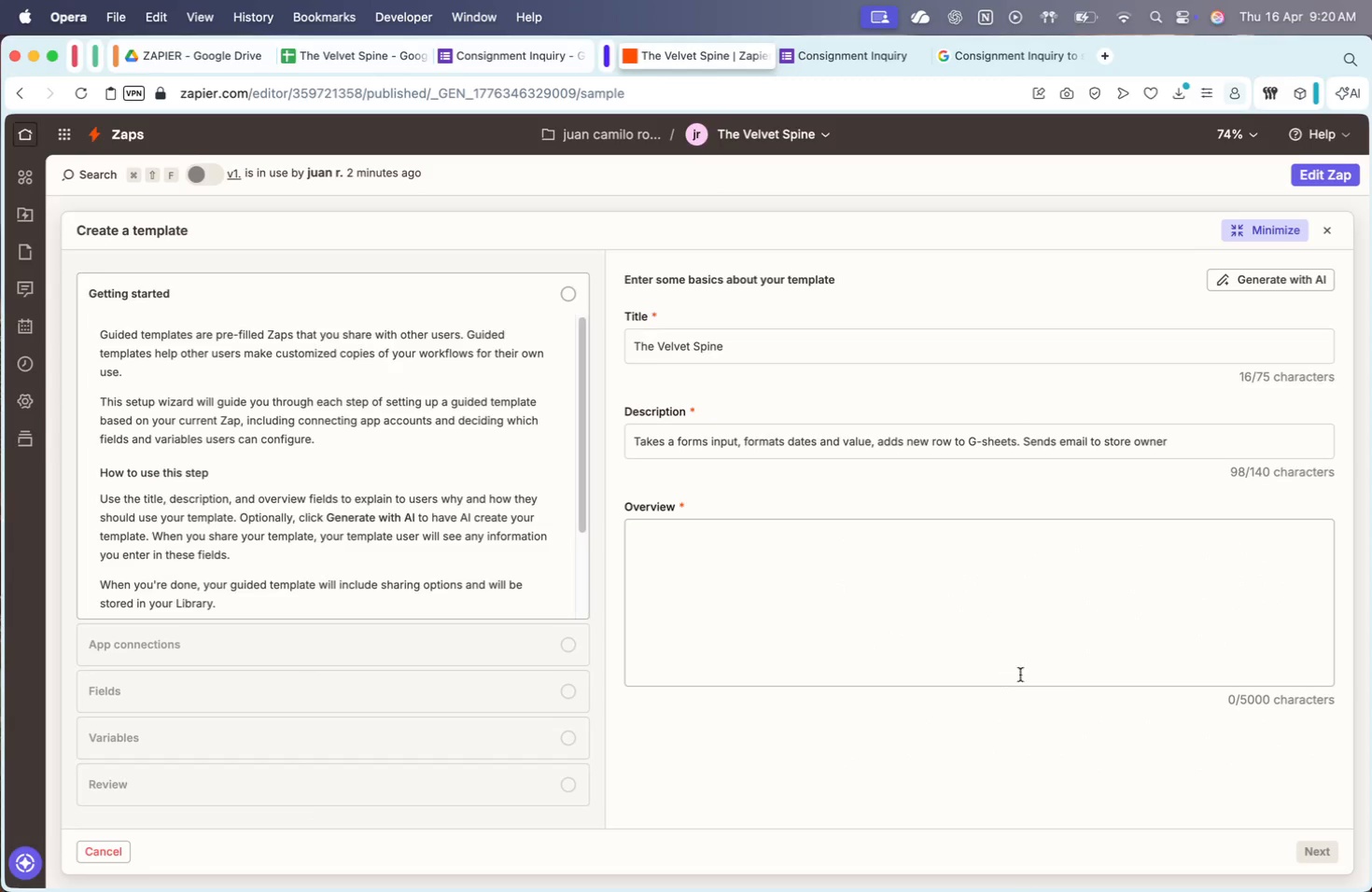 
type(Pun)
key(Backspace)
type(blication t)
key(Backspace)
type(year es )
key(Backspace)
key(Backspace)
type(is)
key(Backspace)
key(Backspace)
key(Backspace)
type(is )
 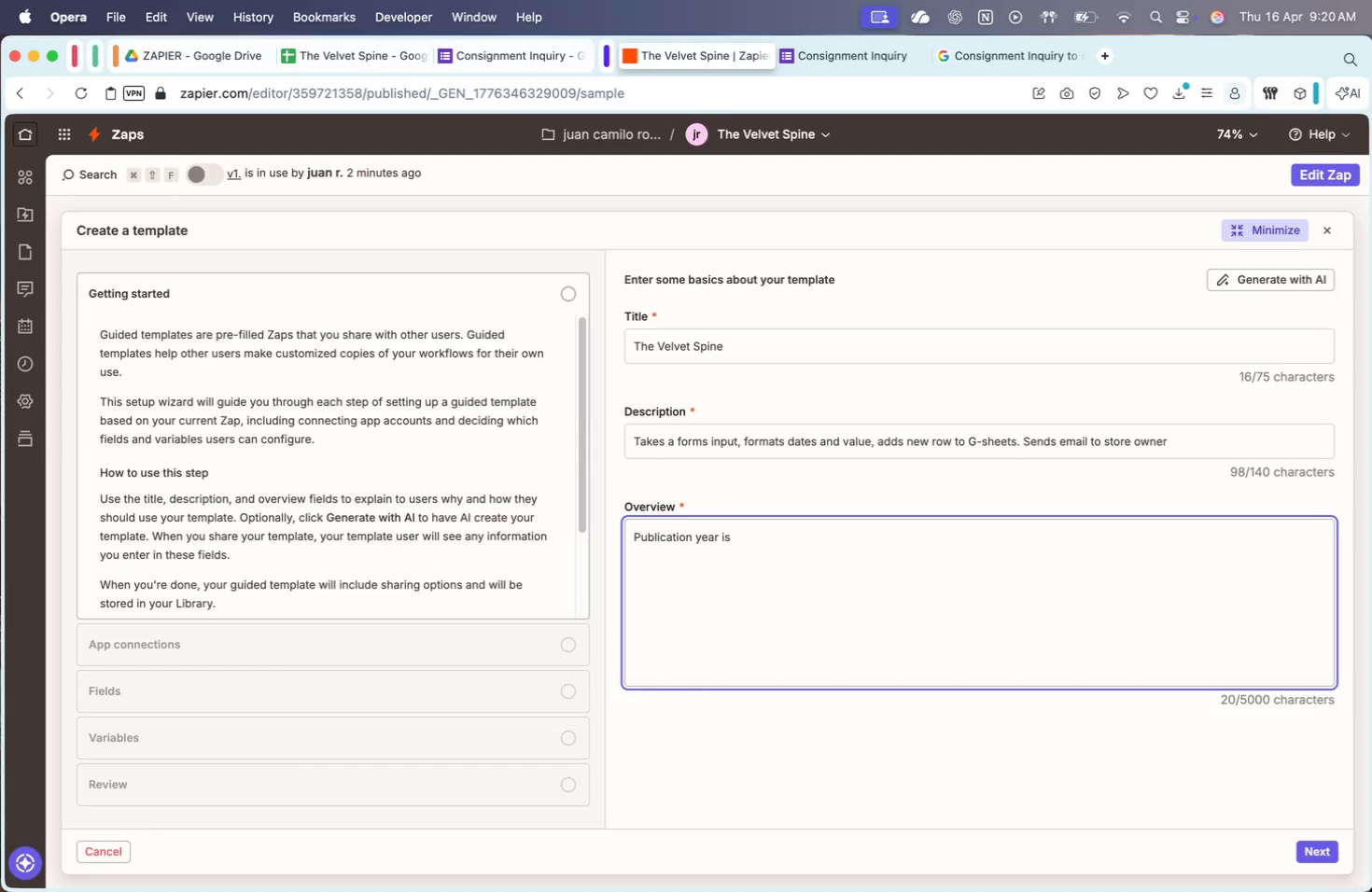 
wait(19.45)
 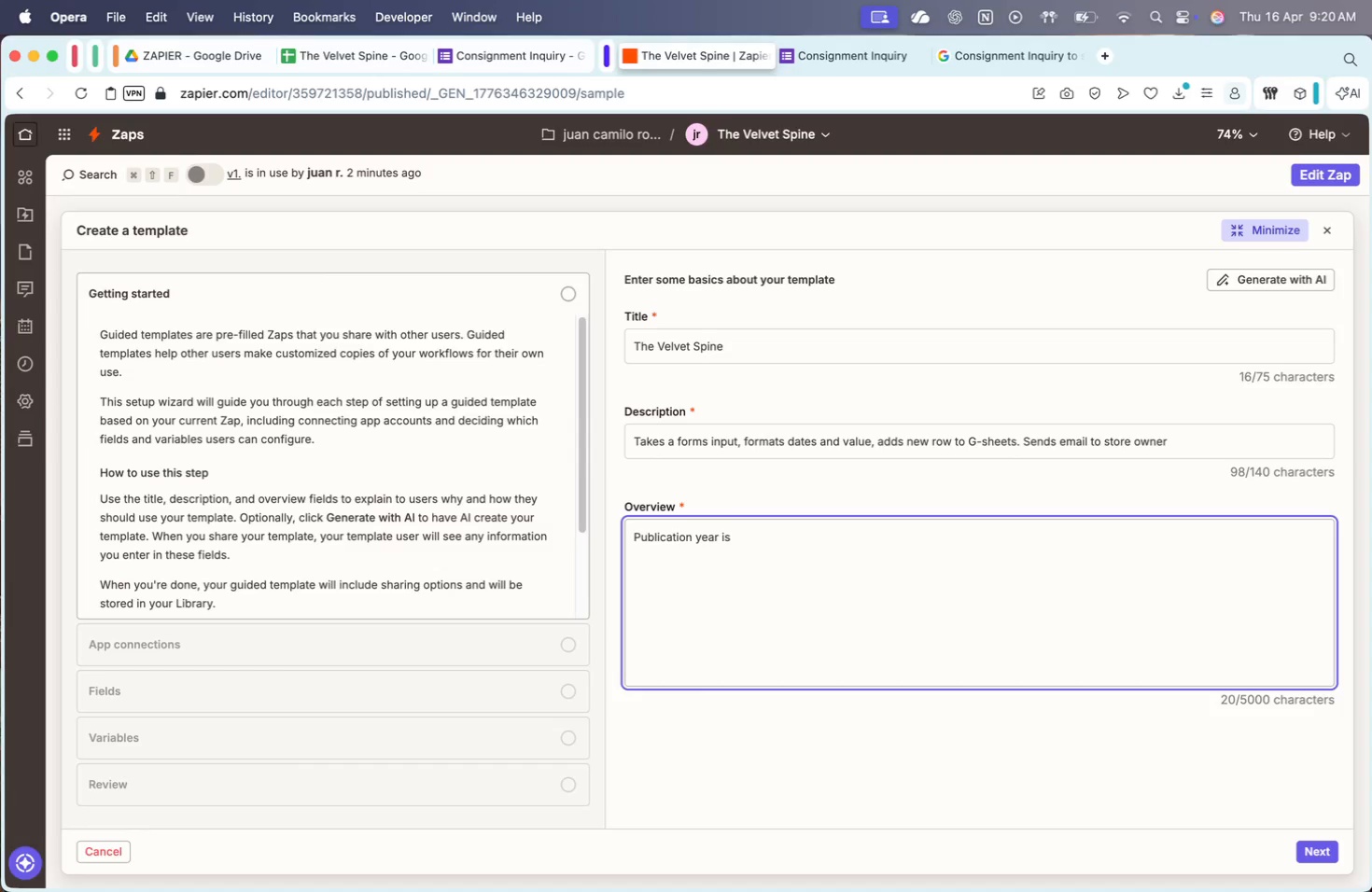 
type(a date on the forms, wi)
key(Backspace)
type(hich is not optimal, but goes withe )
key(Backspace)
type( )
key(Backspace)
key(Backspace)
key(Backspace)
type( )
key(Backspace)
type(h the )